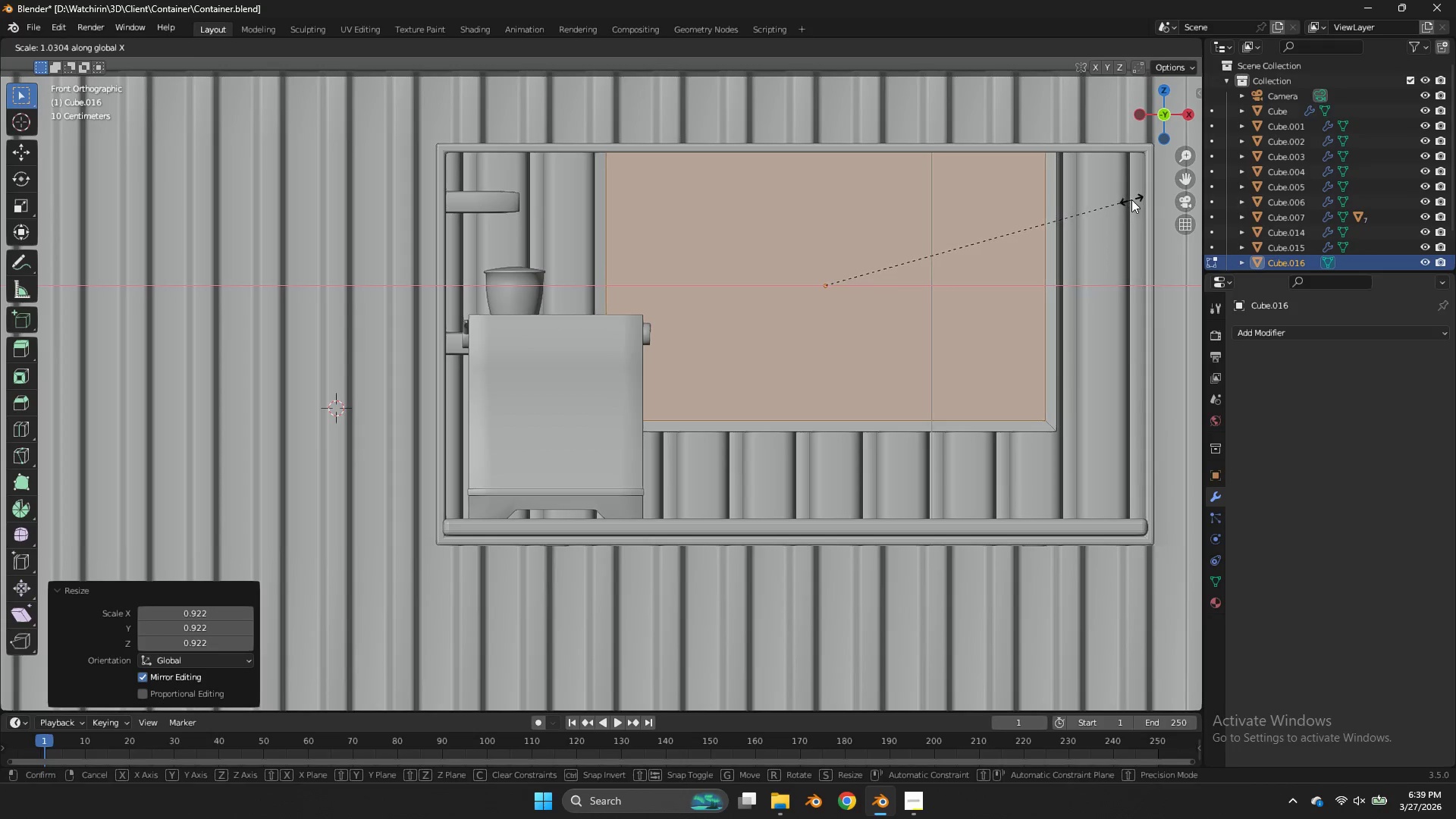 
left_click([1131, 199])
 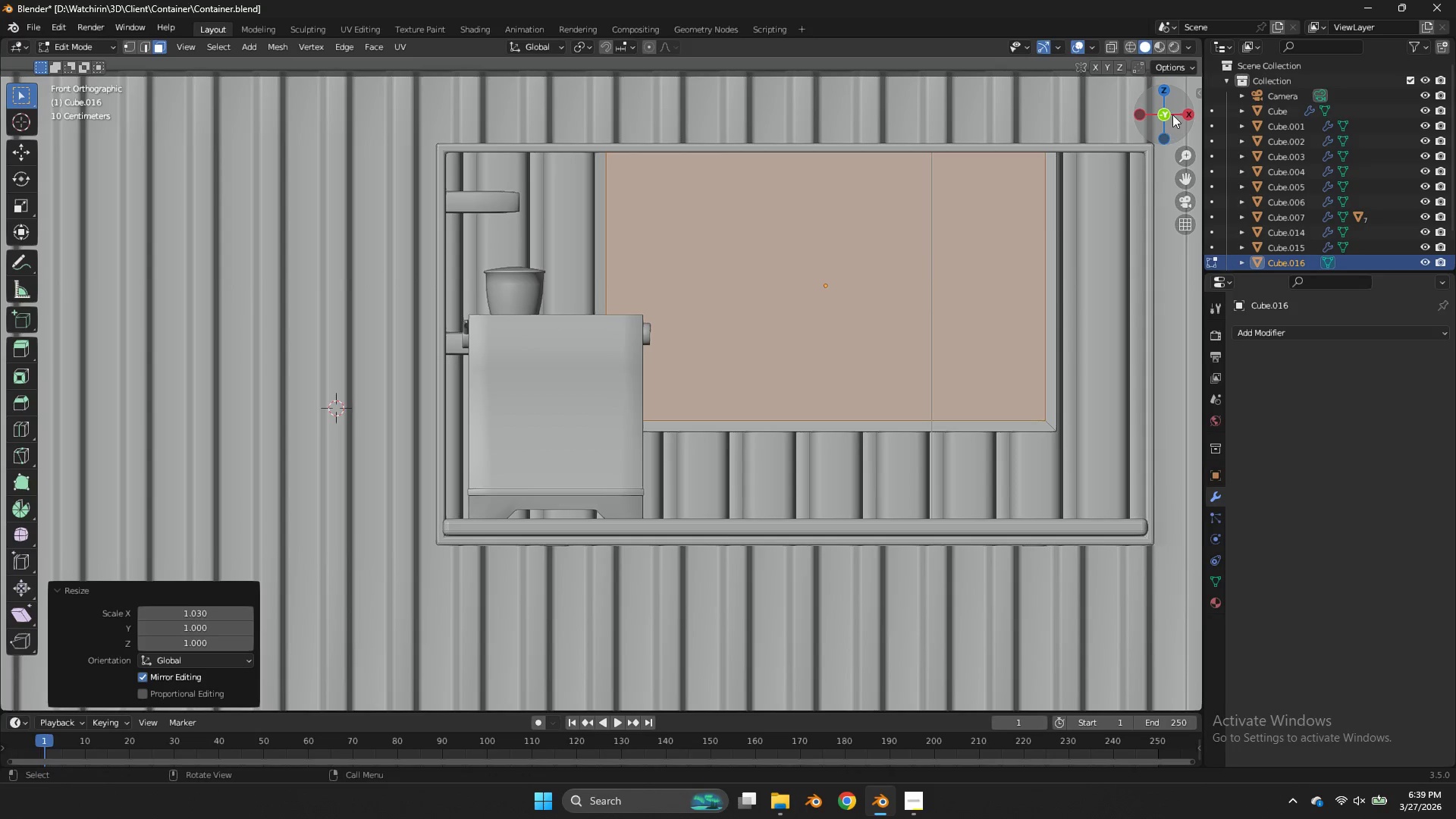 
left_click_drag(start_coordinate=[1172, 115], to_coordinate=[1033, 149])
 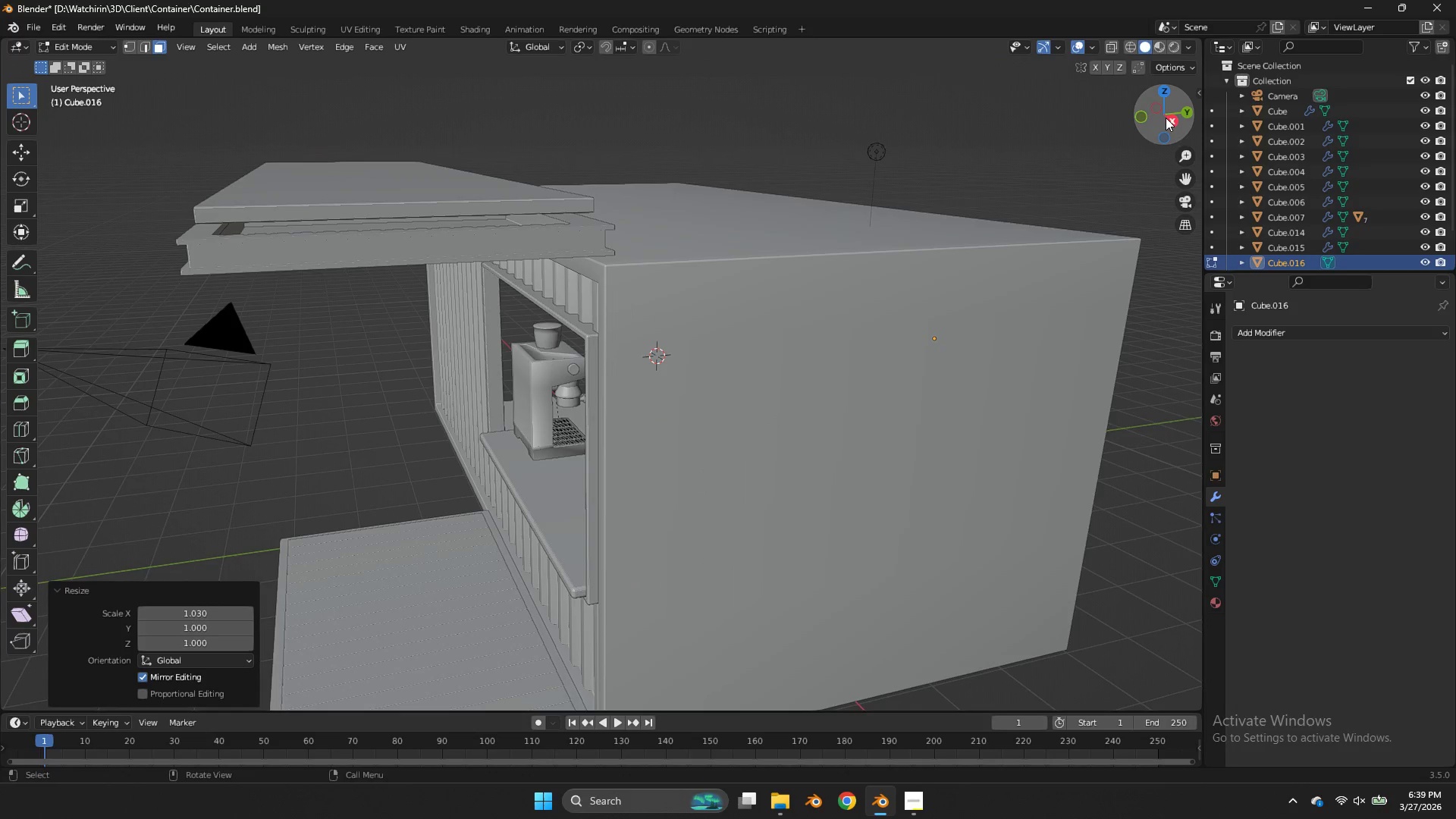 
left_click_drag(start_coordinate=[1166, 118], to_coordinate=[1083, 123])
 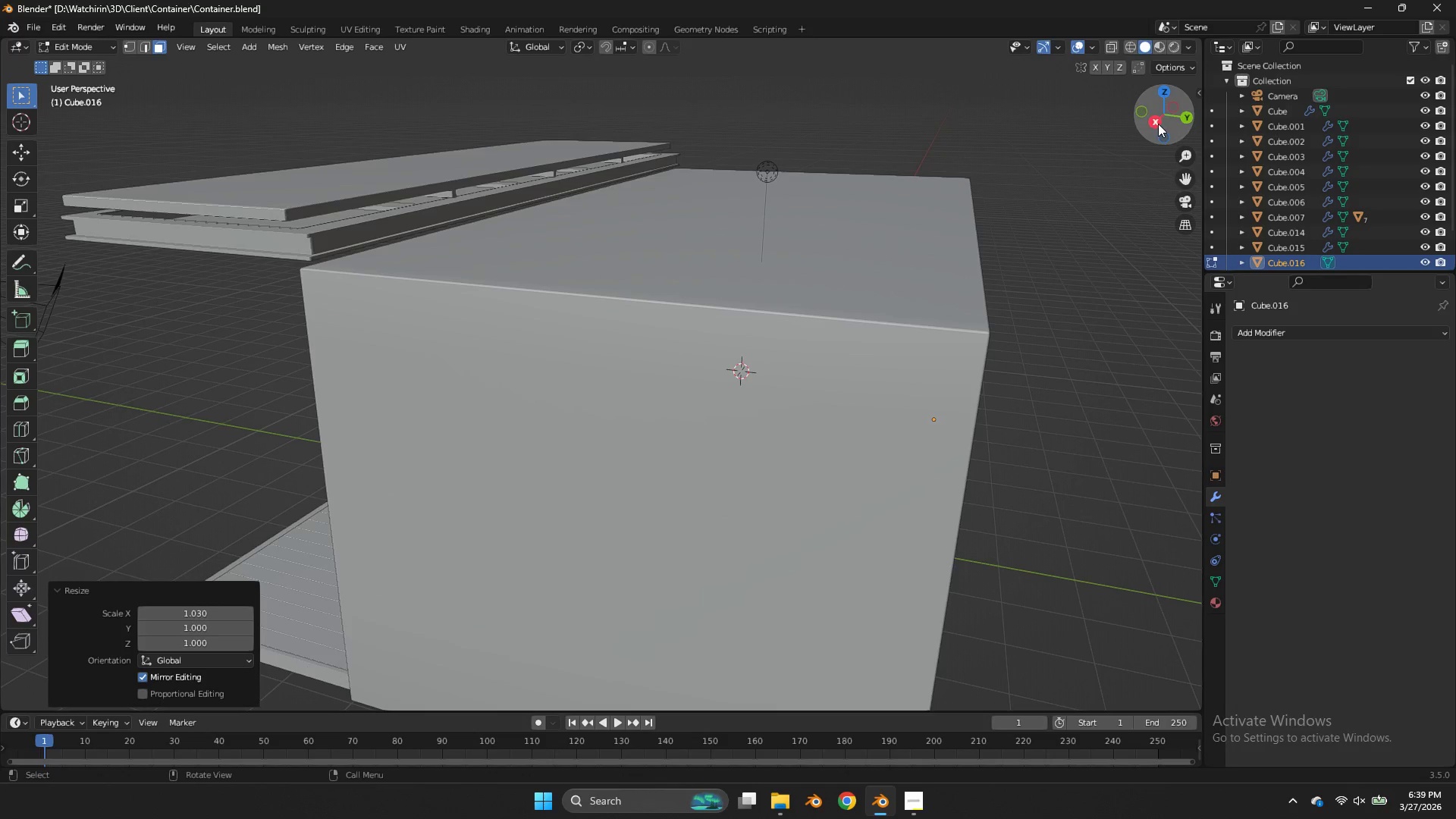 
scroll: coordinate [1166, 118], scroll_direction: down, amount: 4.0
 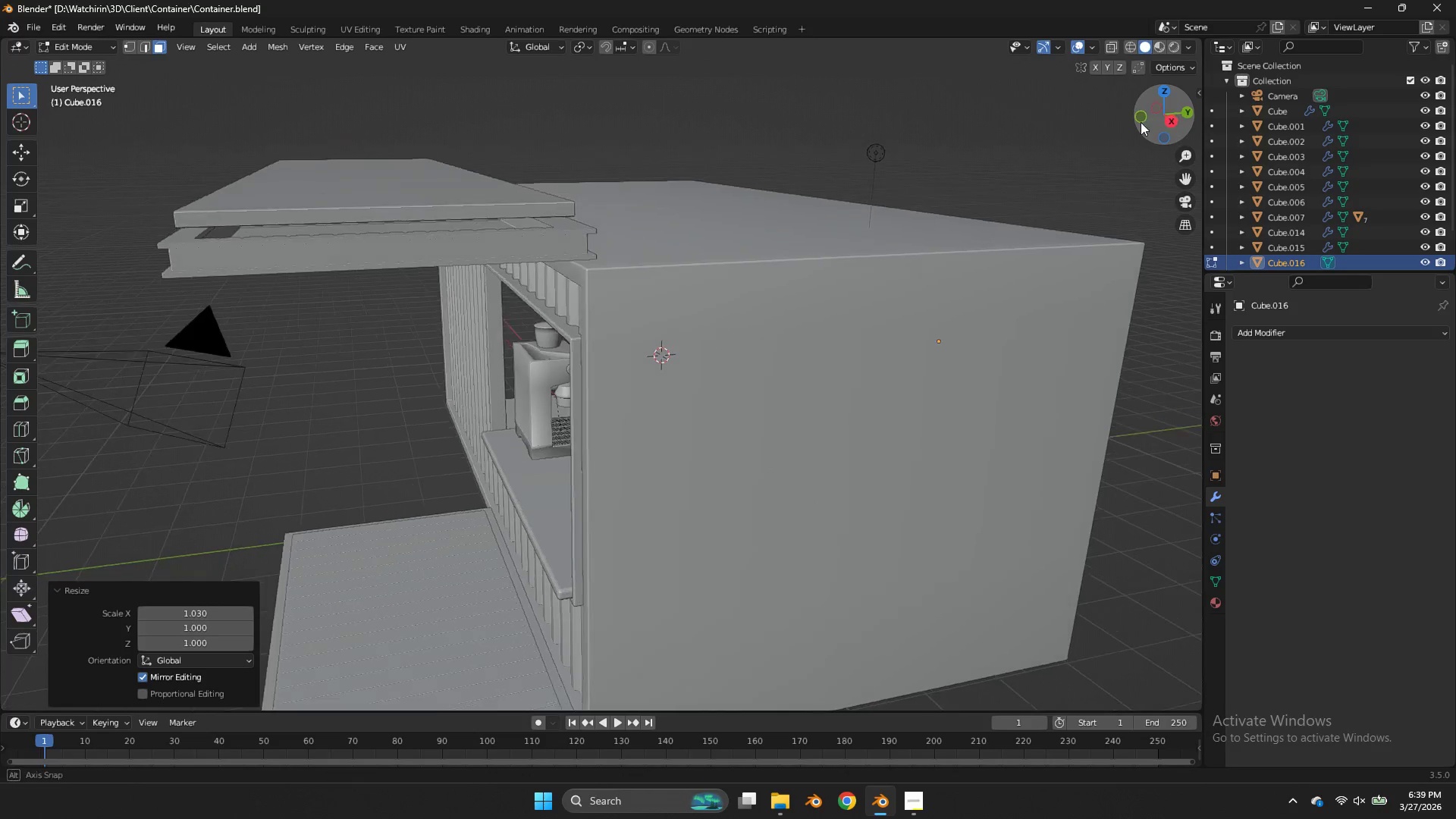 
type(ze)
 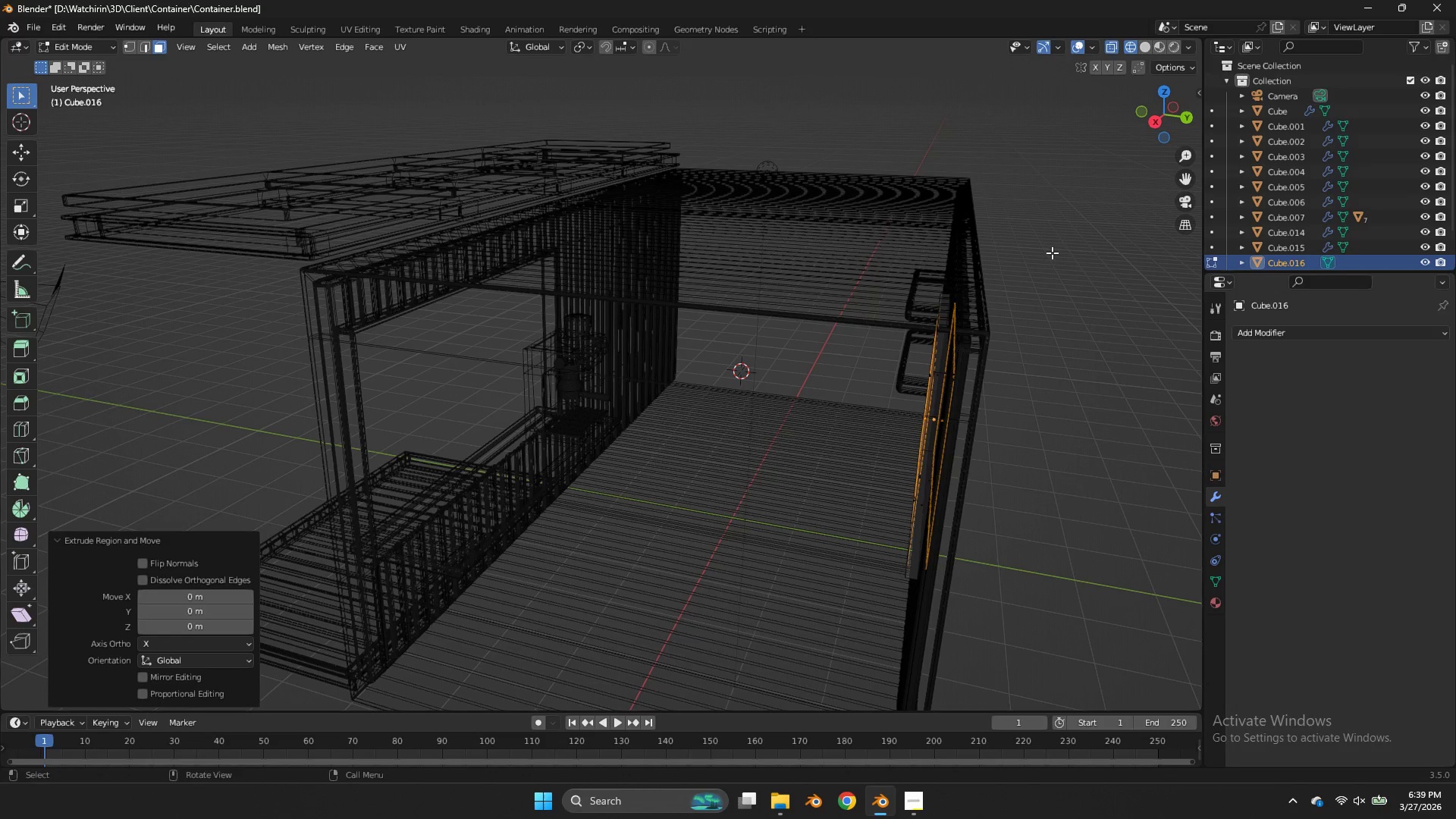 
right_click([1052, 253])
 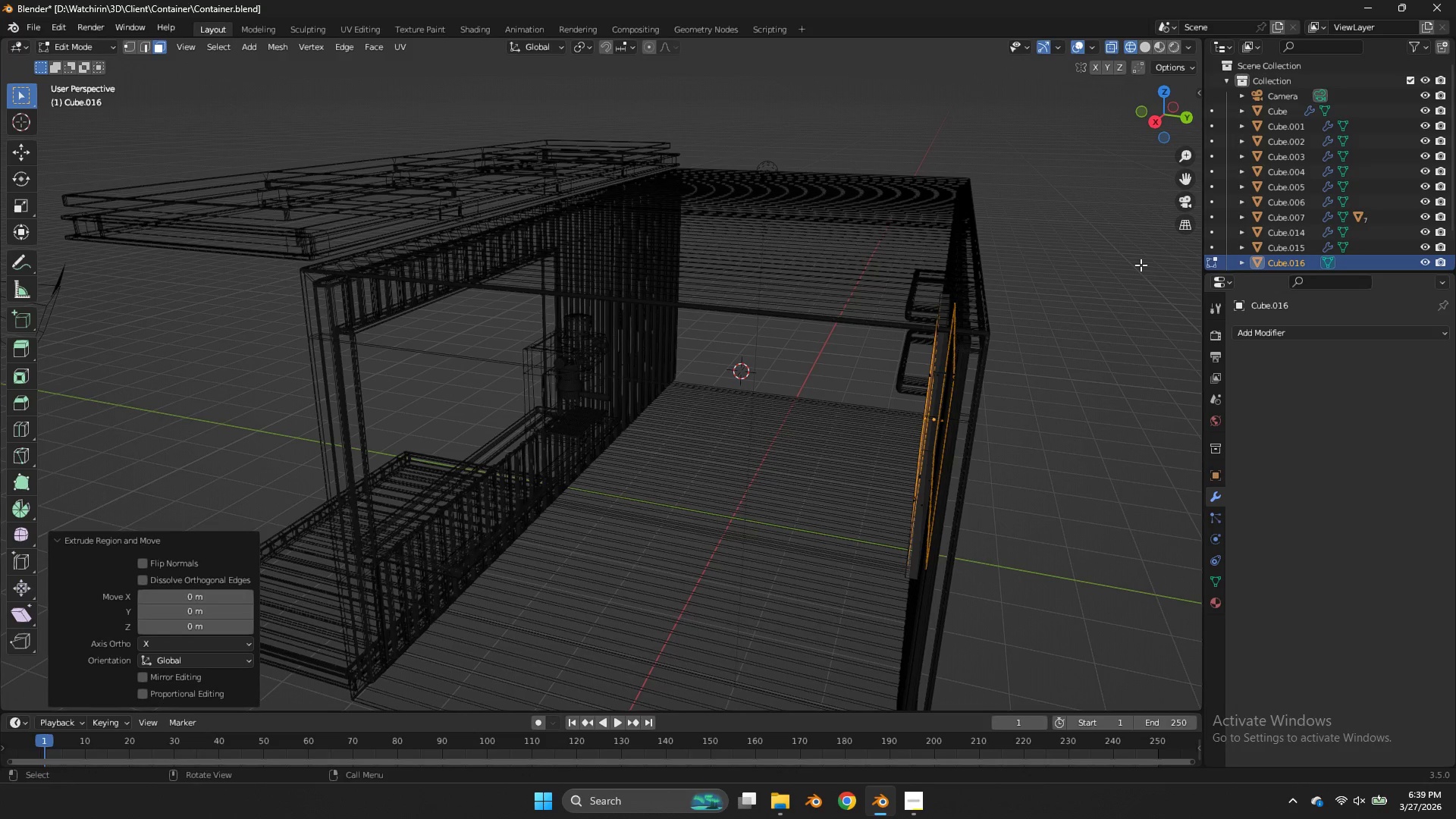 
type(sy)
 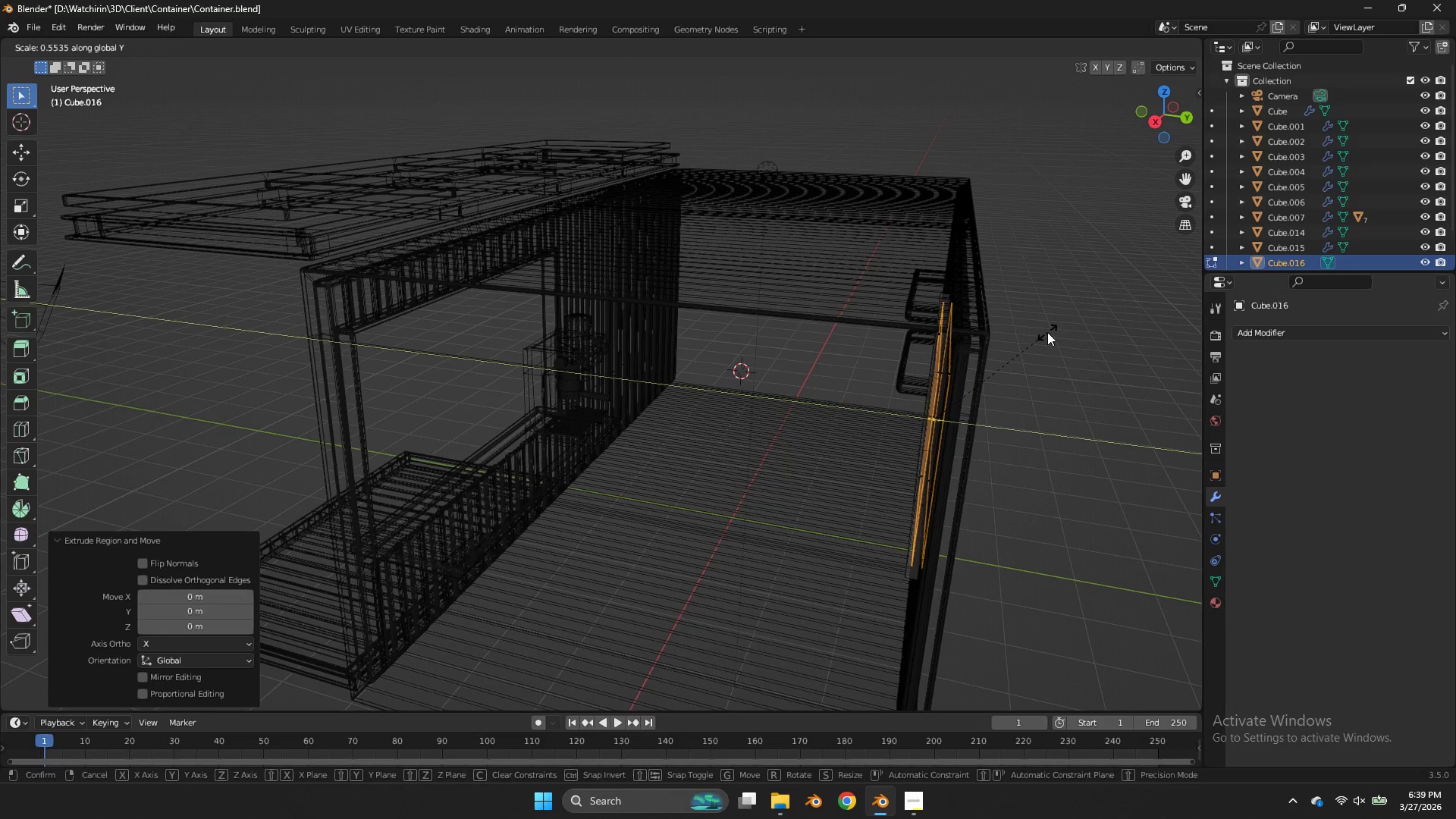 
left_click([1047, 332])
 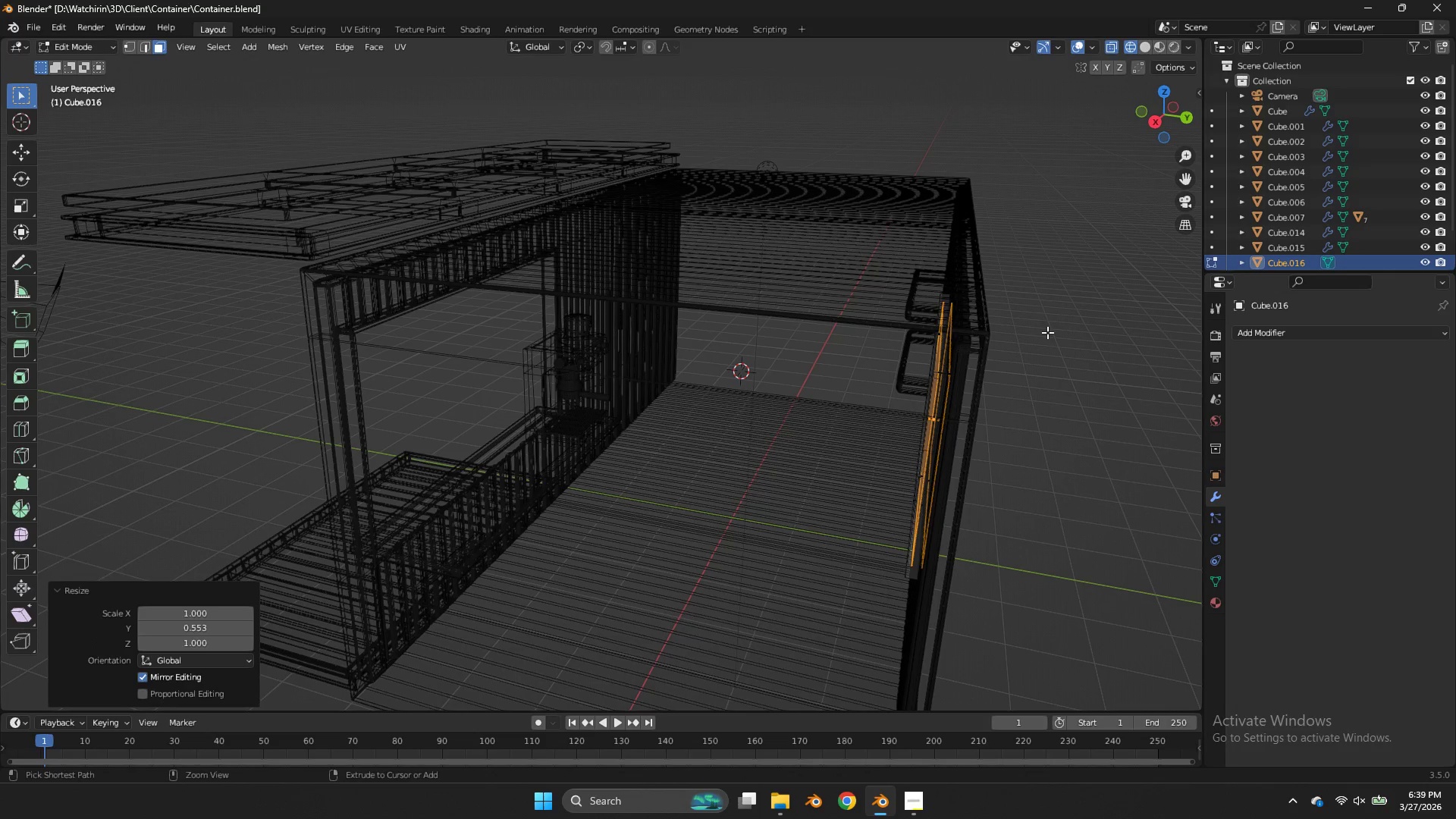 
key(Control+ControlLeft)
 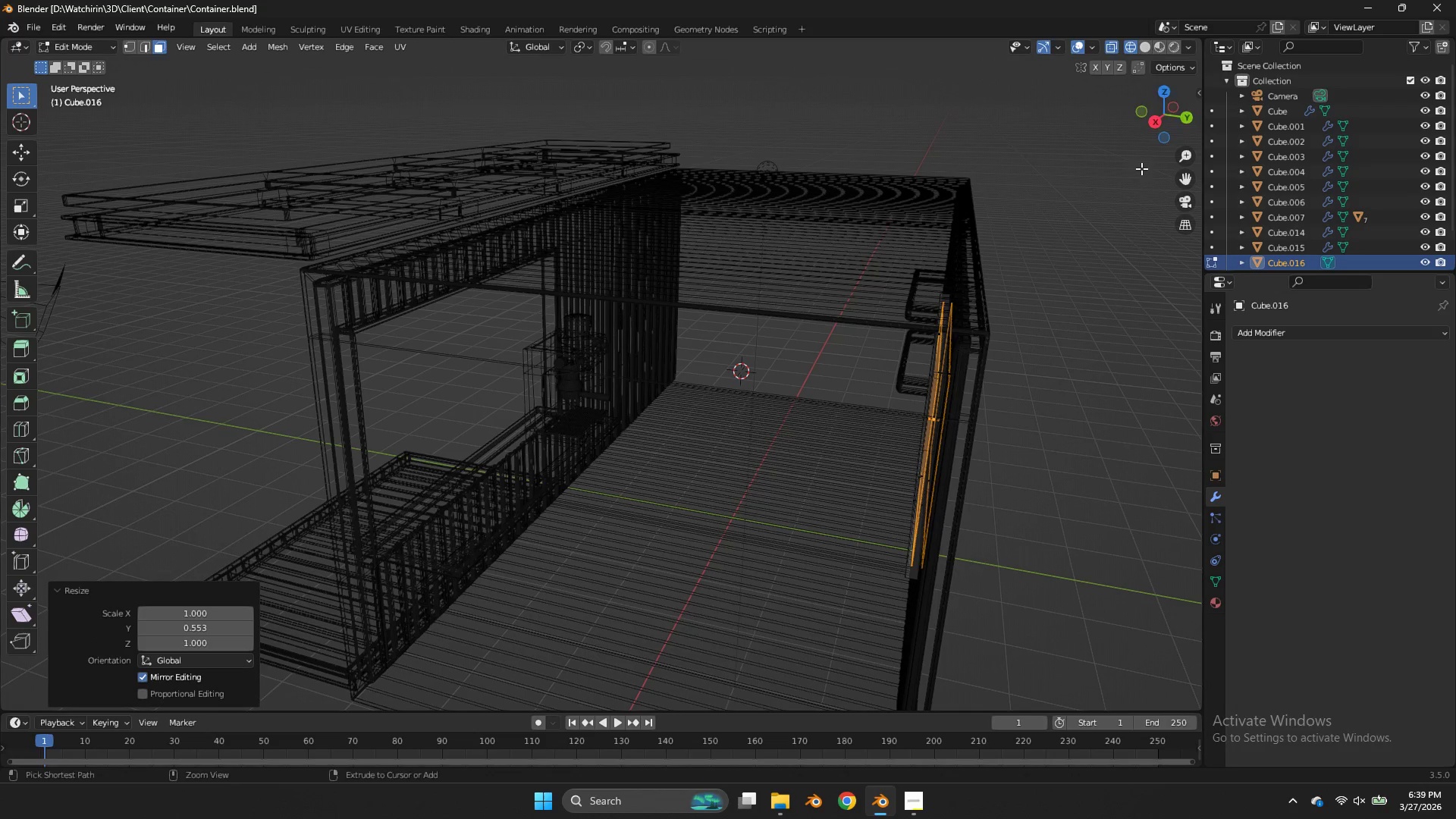 
key(Control+S)
 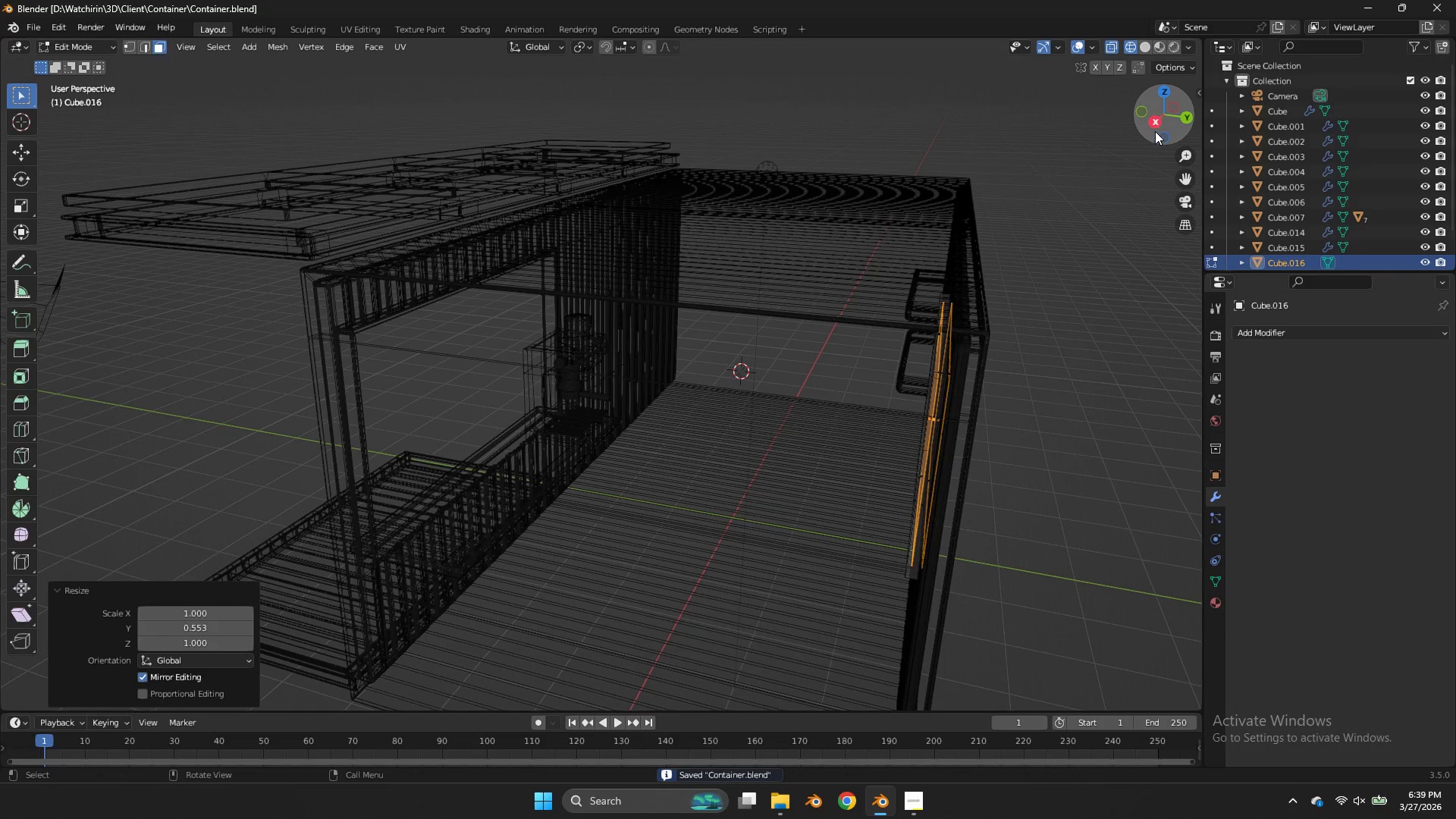 
key(Tab)
 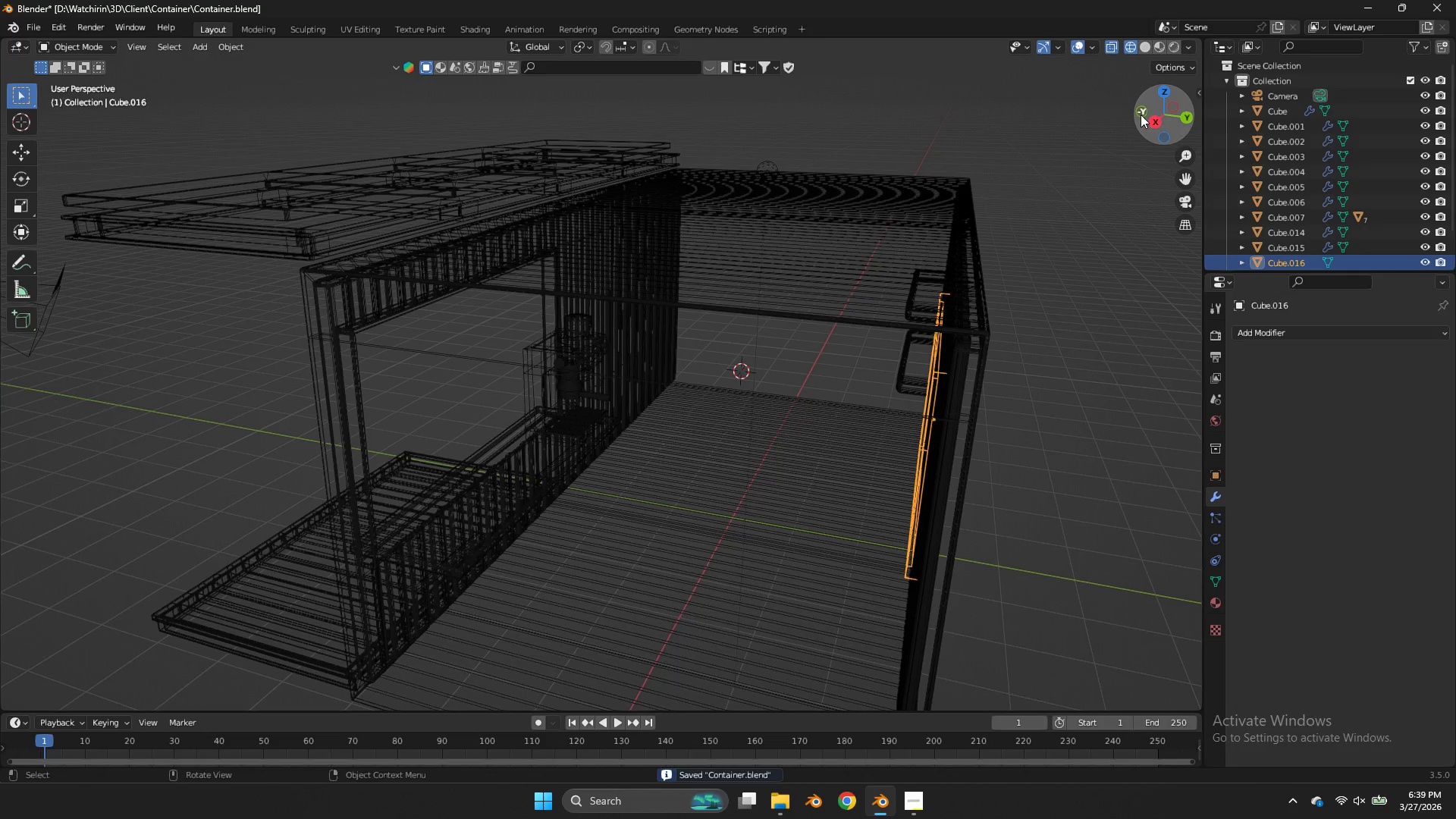 
left_click([1141, 115])
 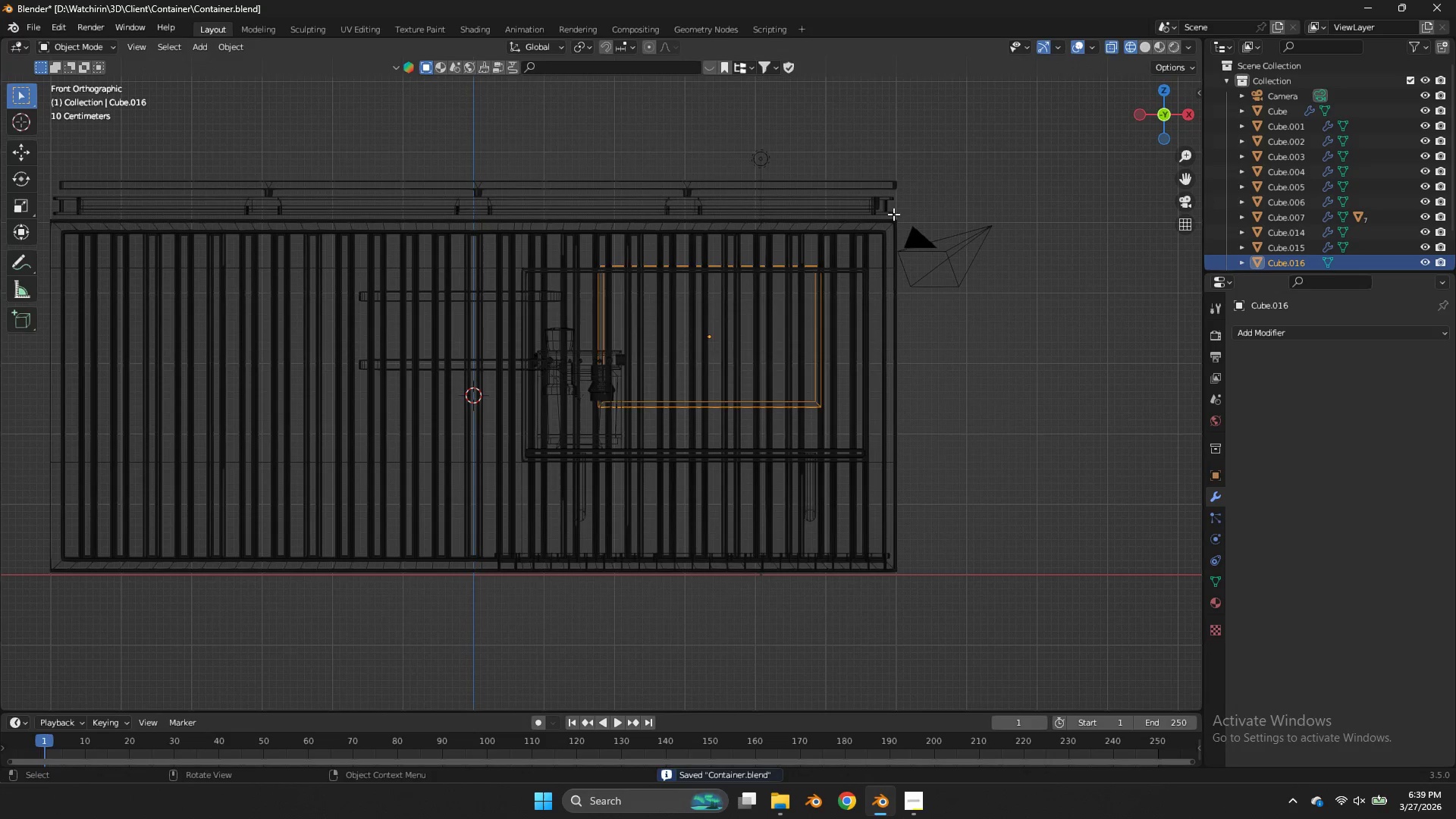 
key(Tab)
 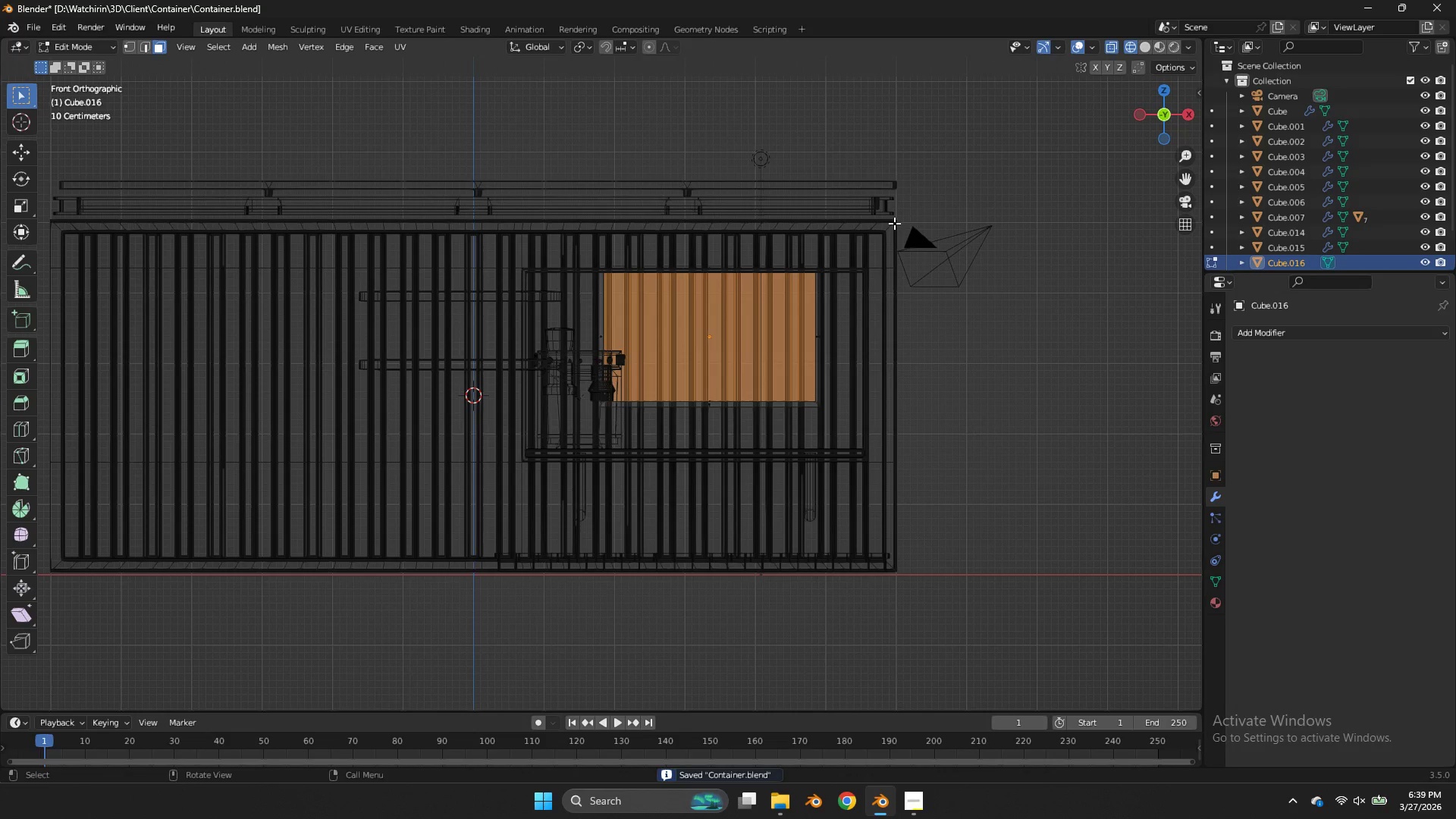 
key(Z)
 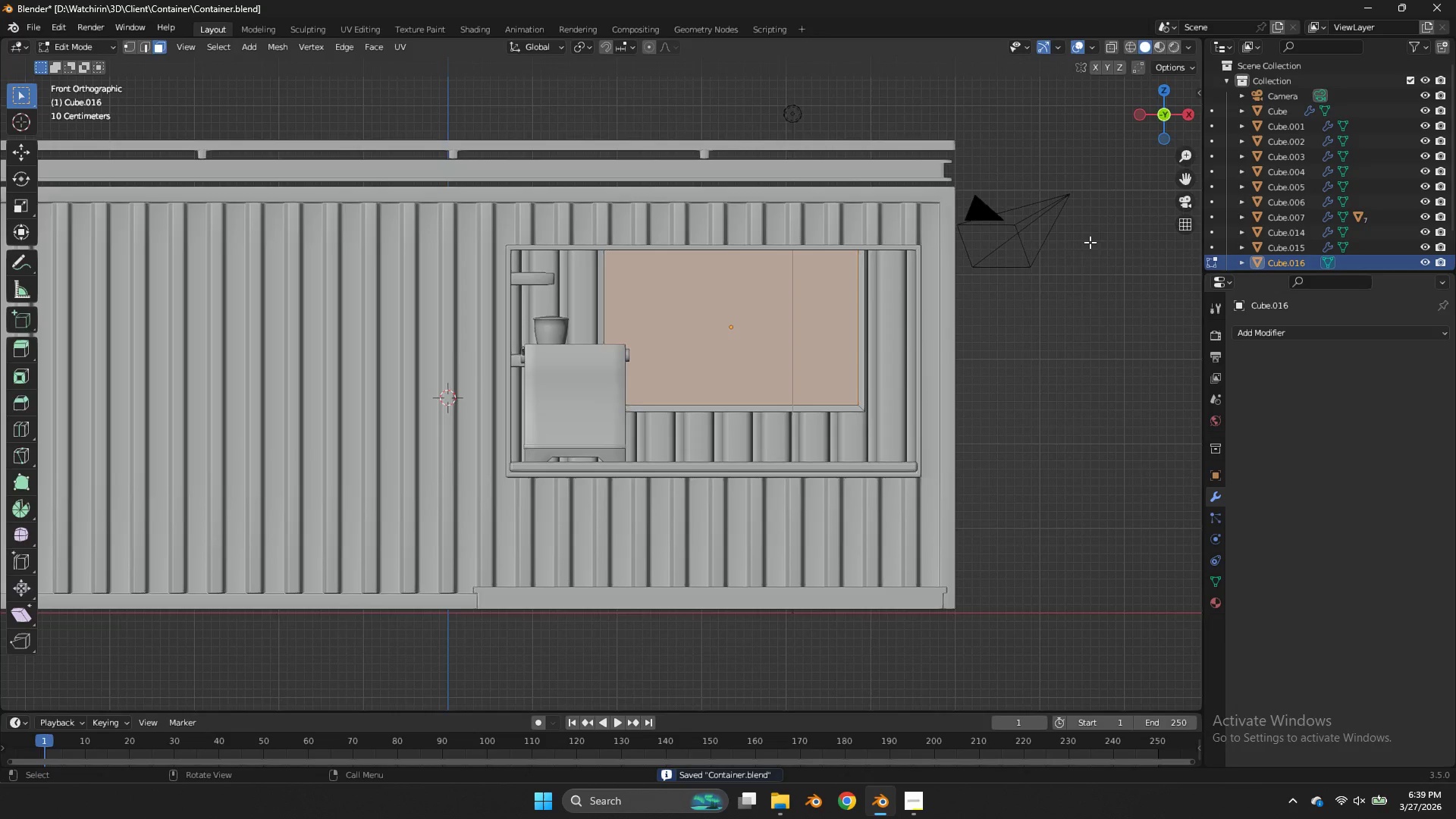 
key(Tab)
 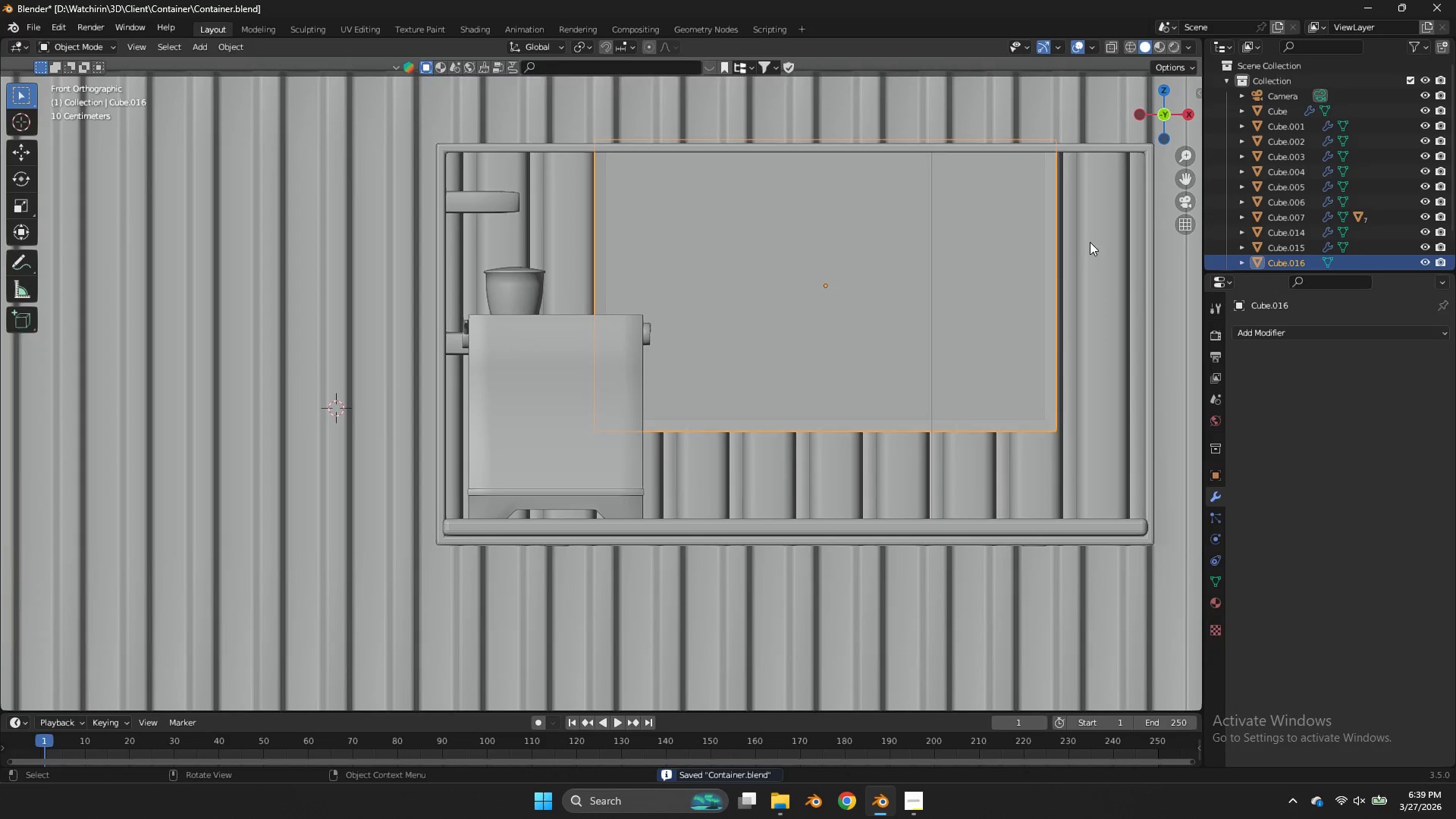 
scroll: coordinate [1090, 242], scroll_direction: up, amount: 4.0
 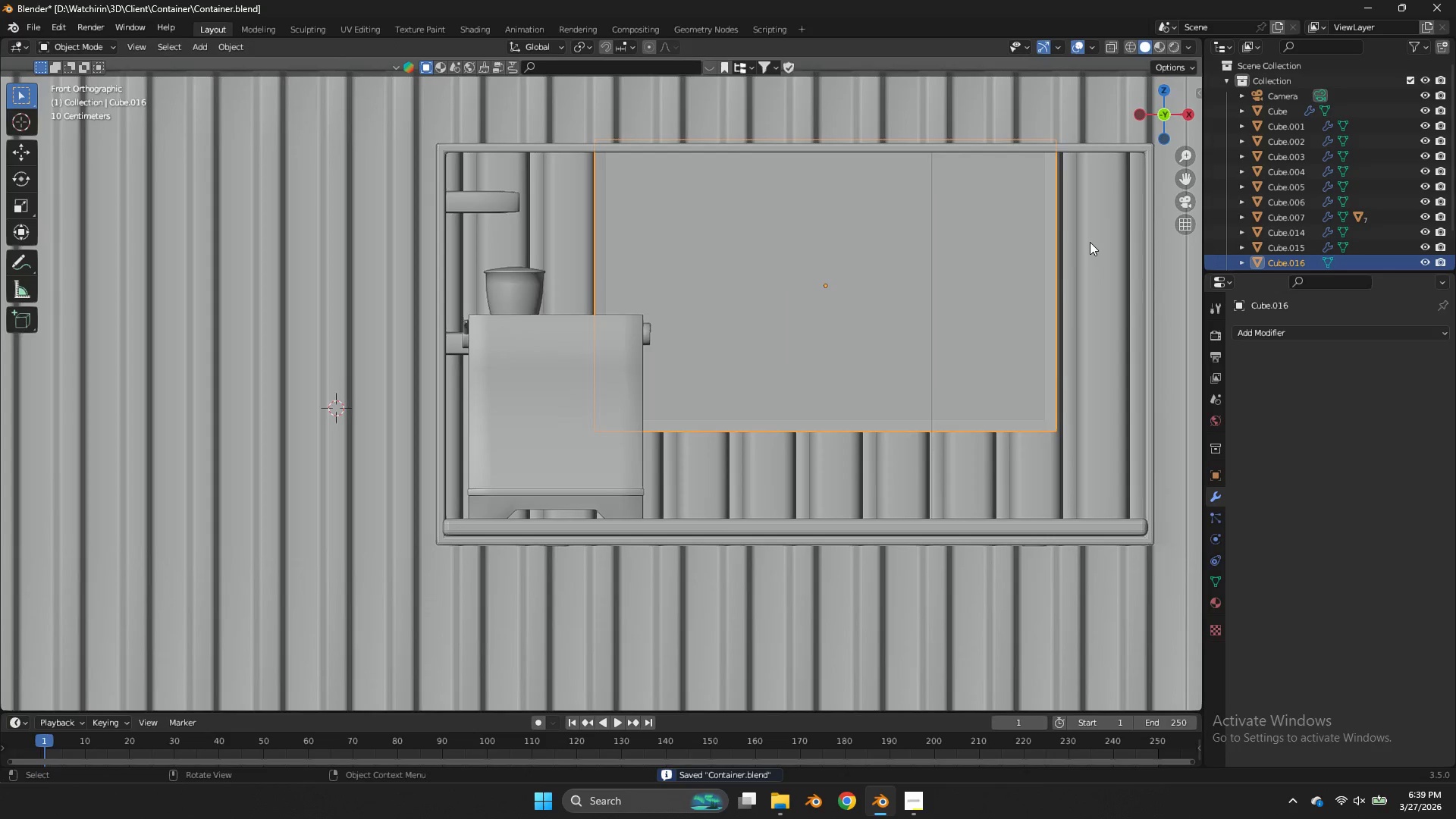 
key(Tab)
 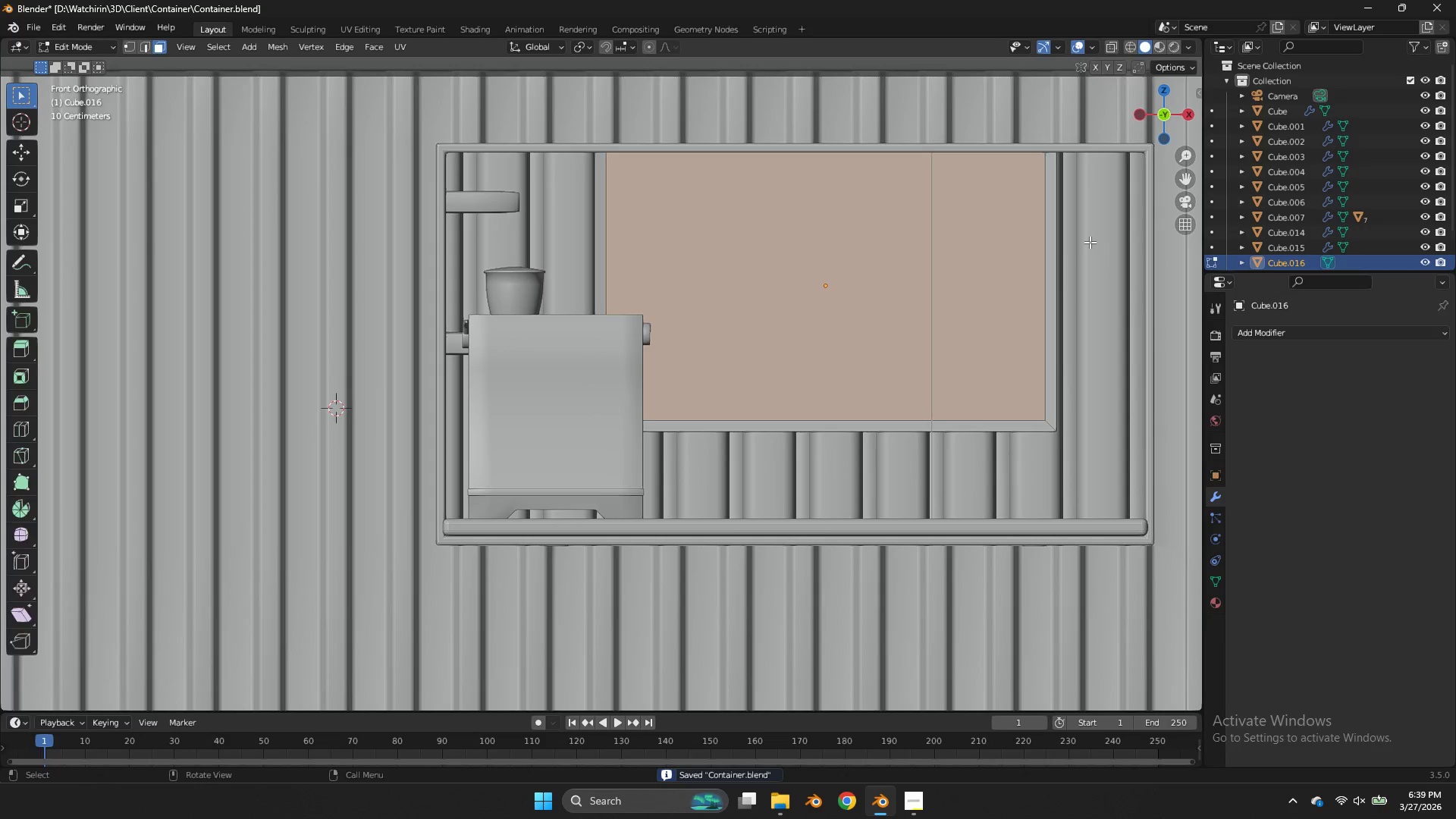 
key(Tab)
 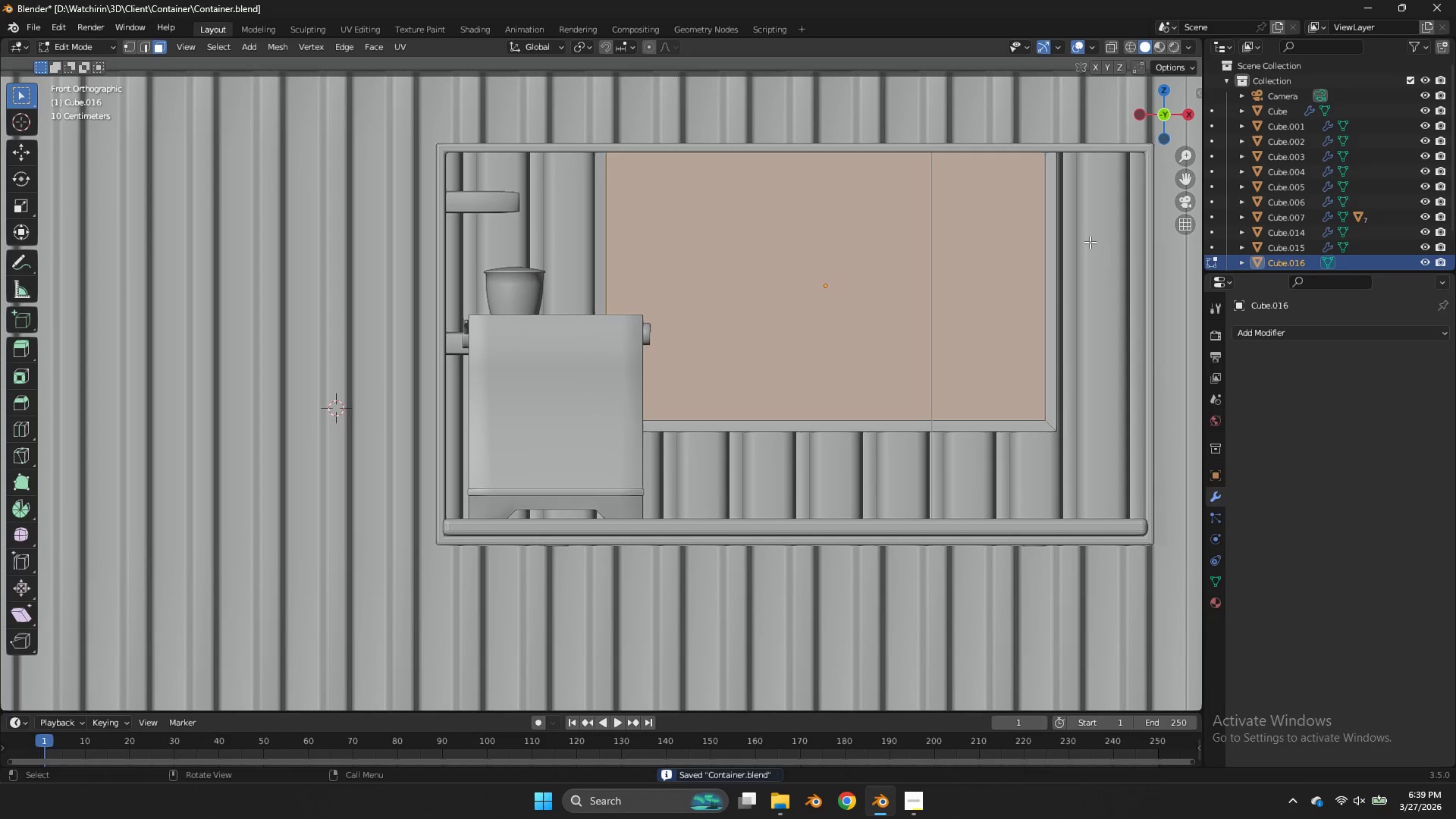 
key(Tab)
 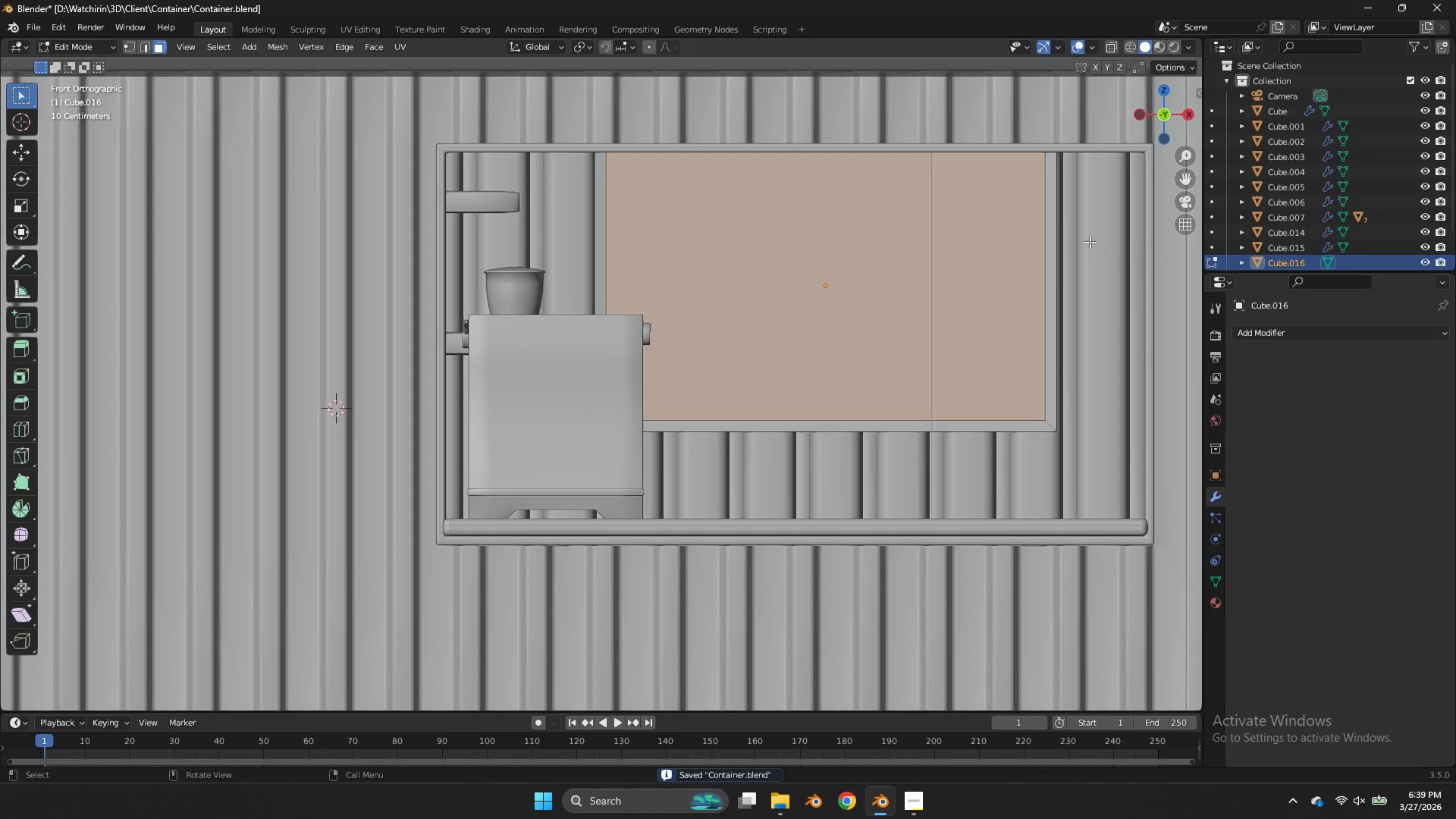 
key(NumpadDivide)
 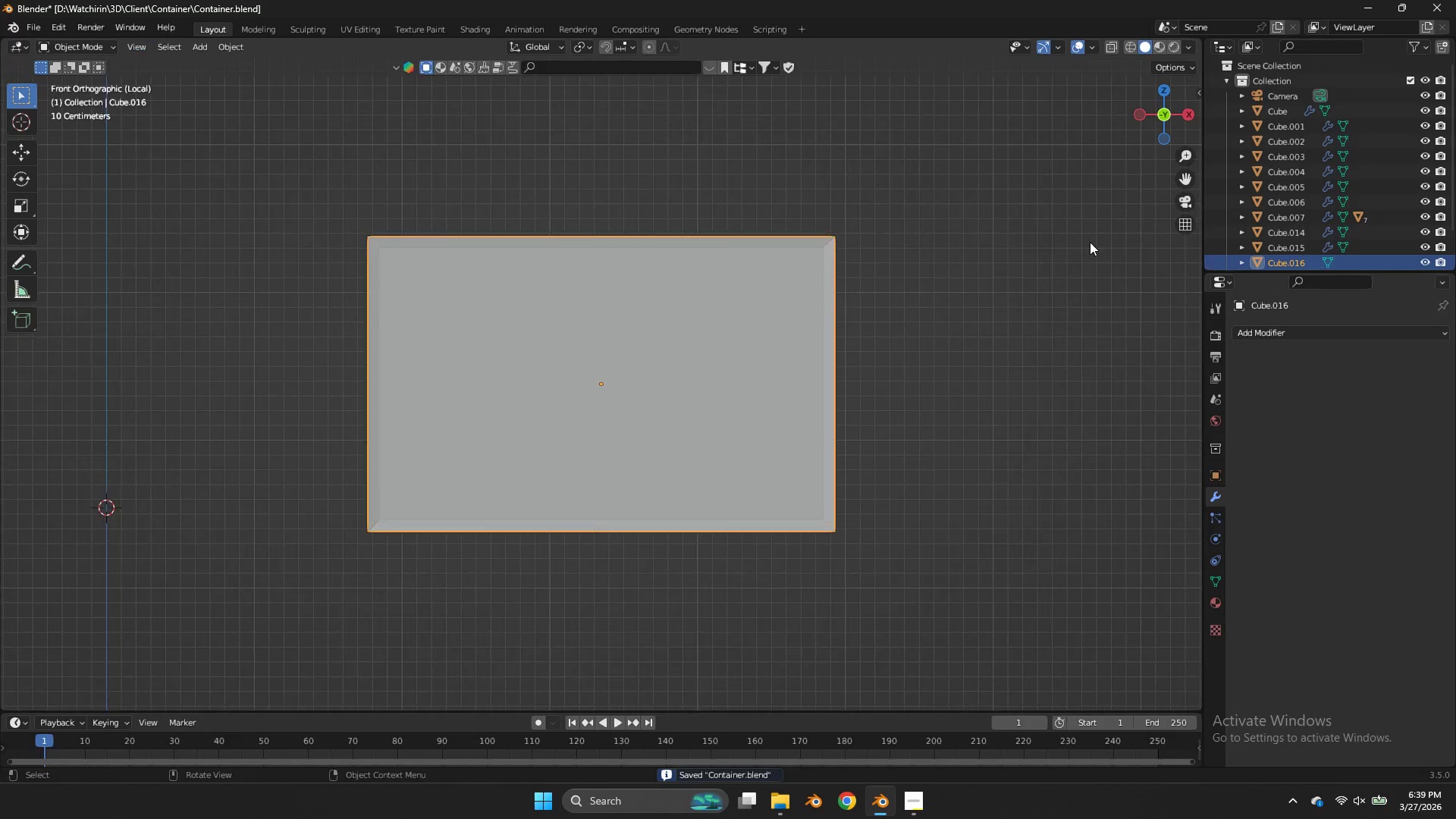 
key(Tab)
 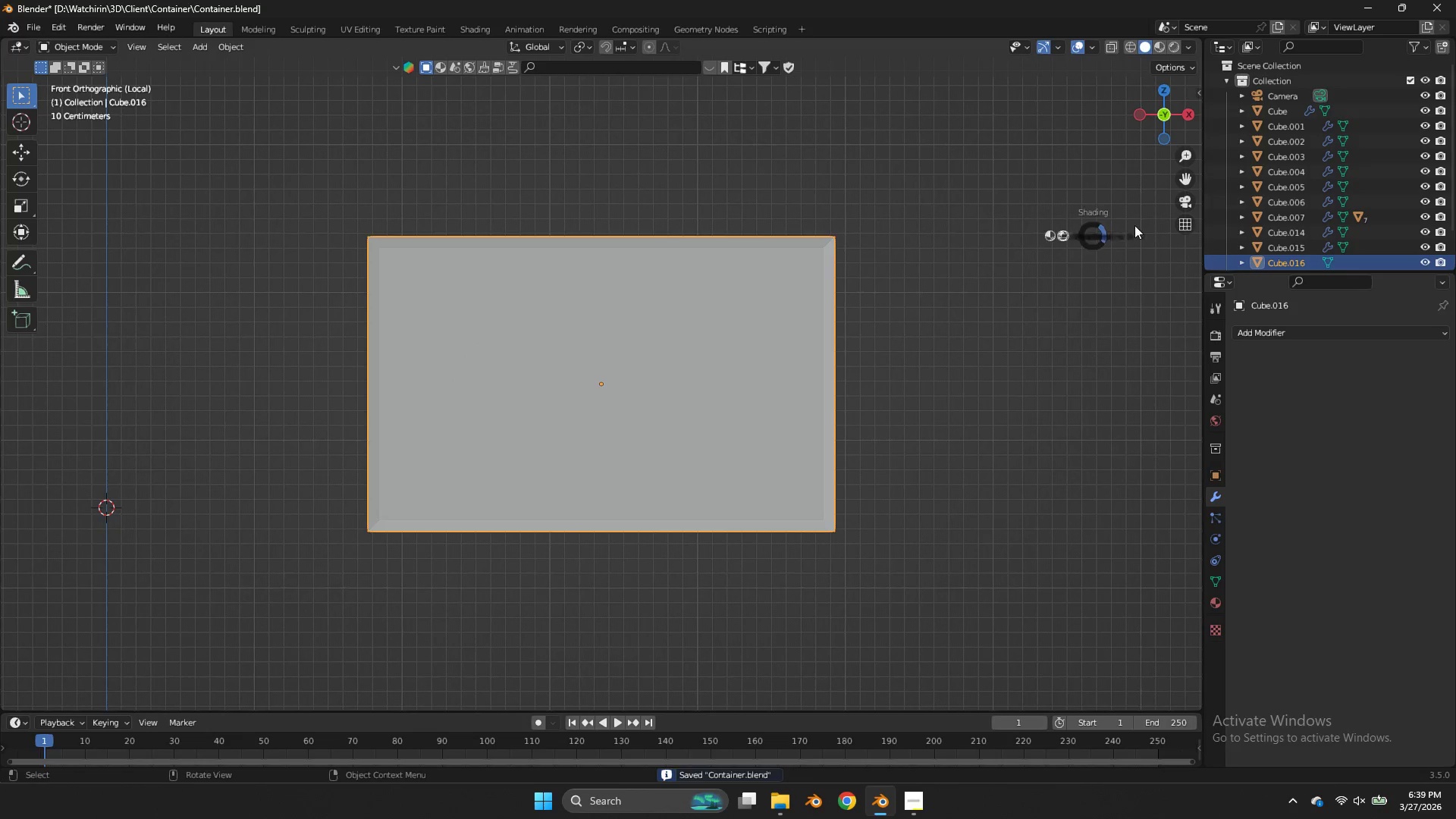 
key(Z)
 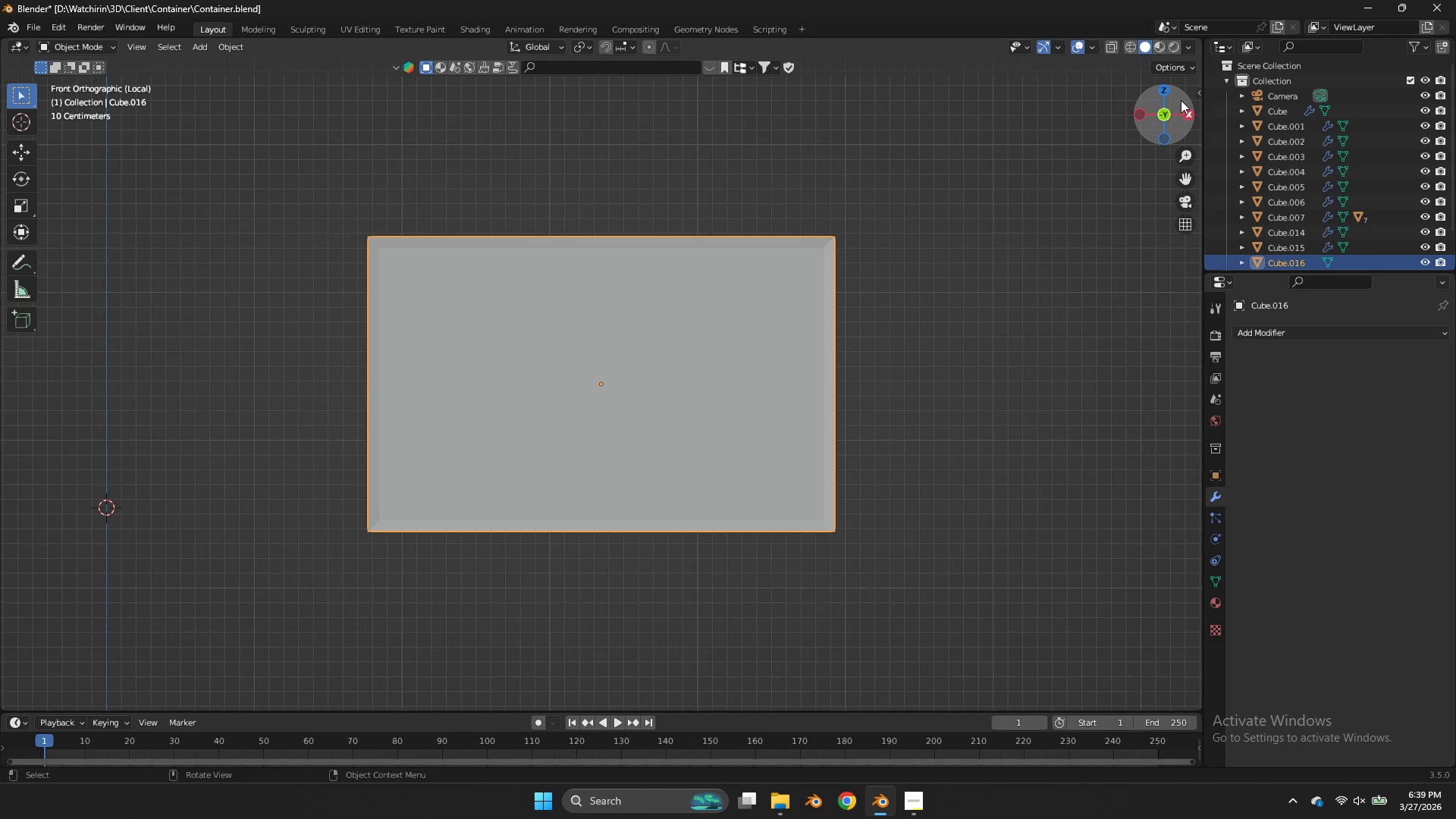 
left_click_drag(start_coordinate=[1158, 105], to_coordinate=[34, 152])
 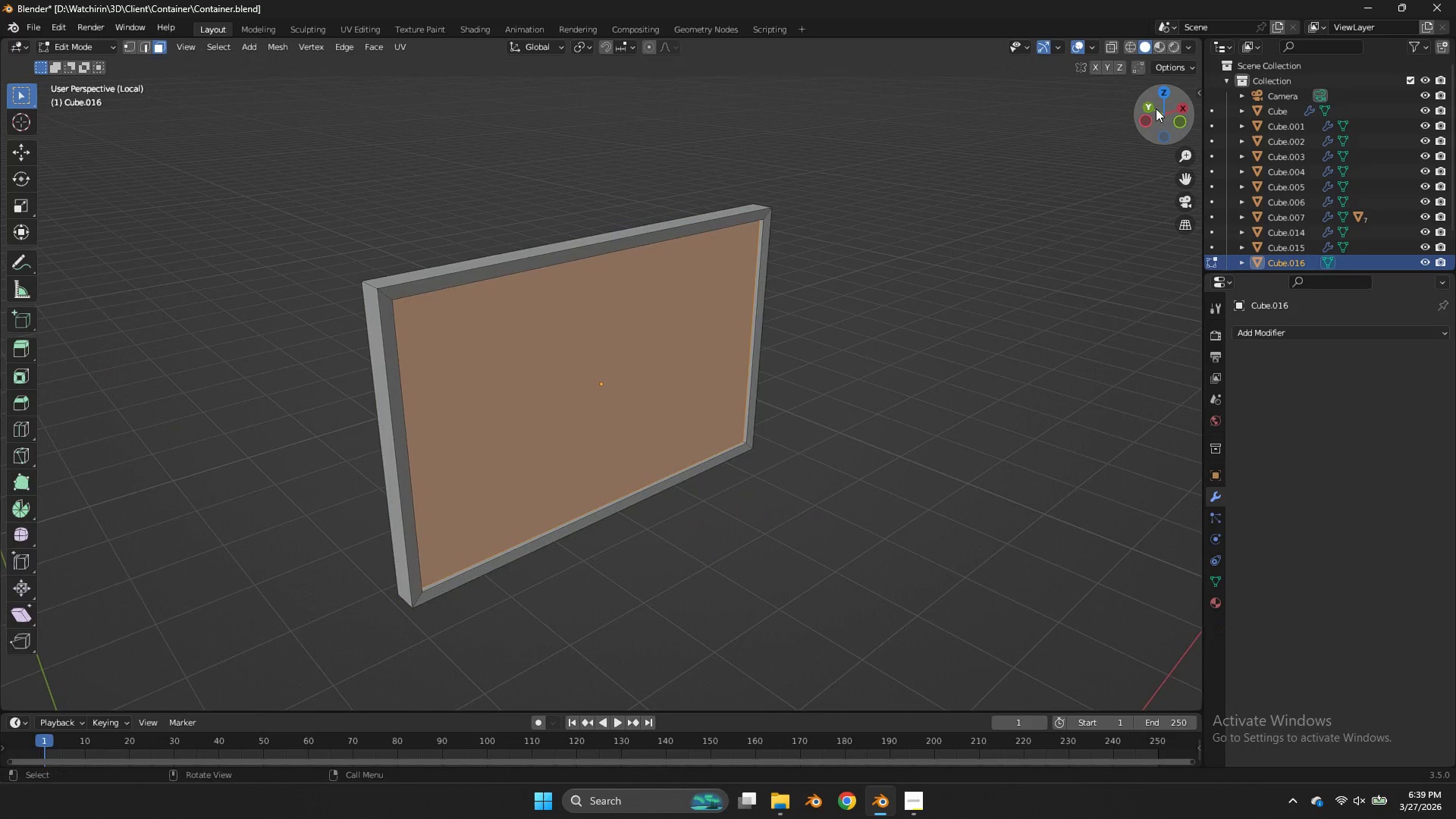 
key(Tab)
 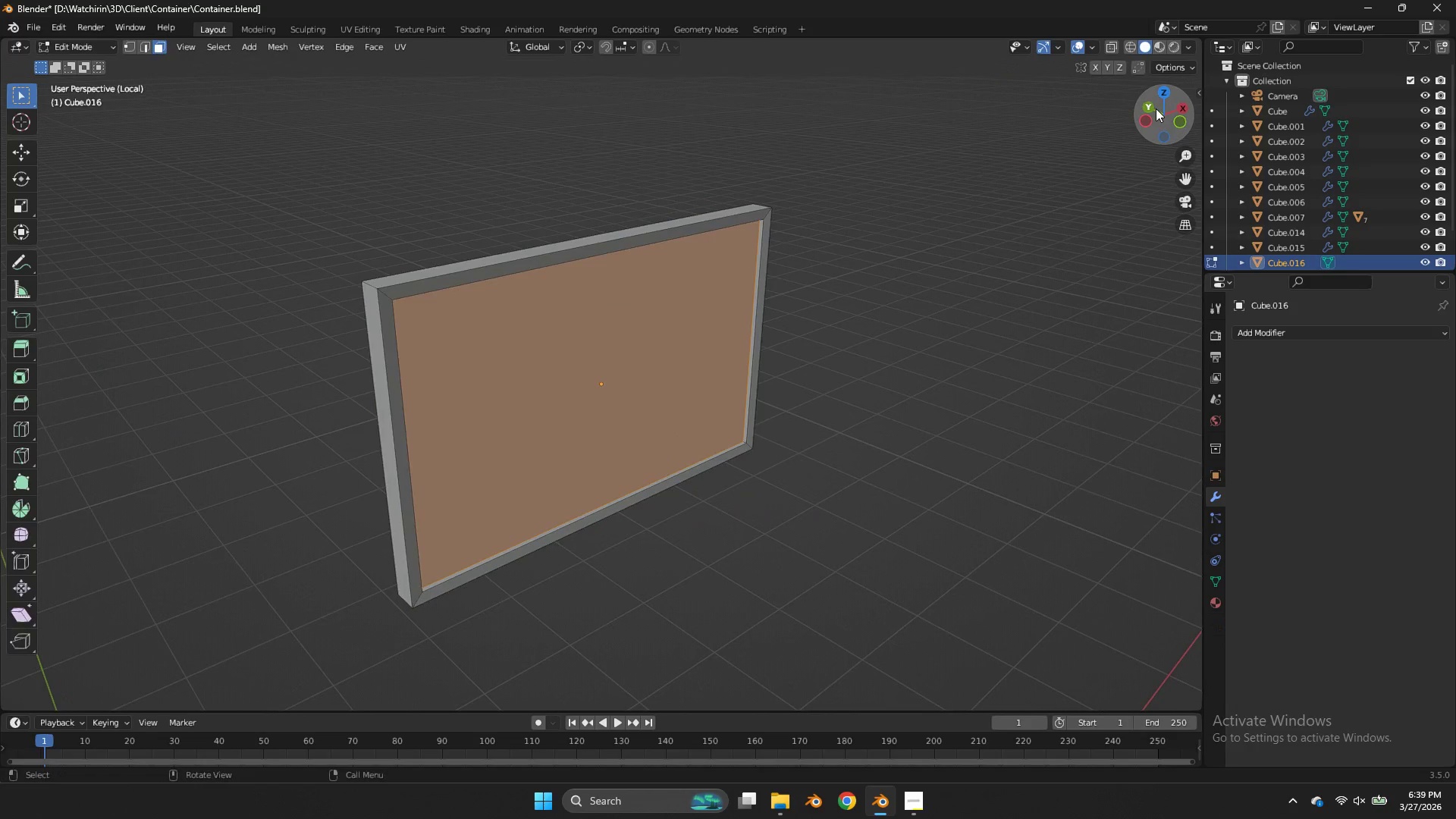 
key(Tab)
 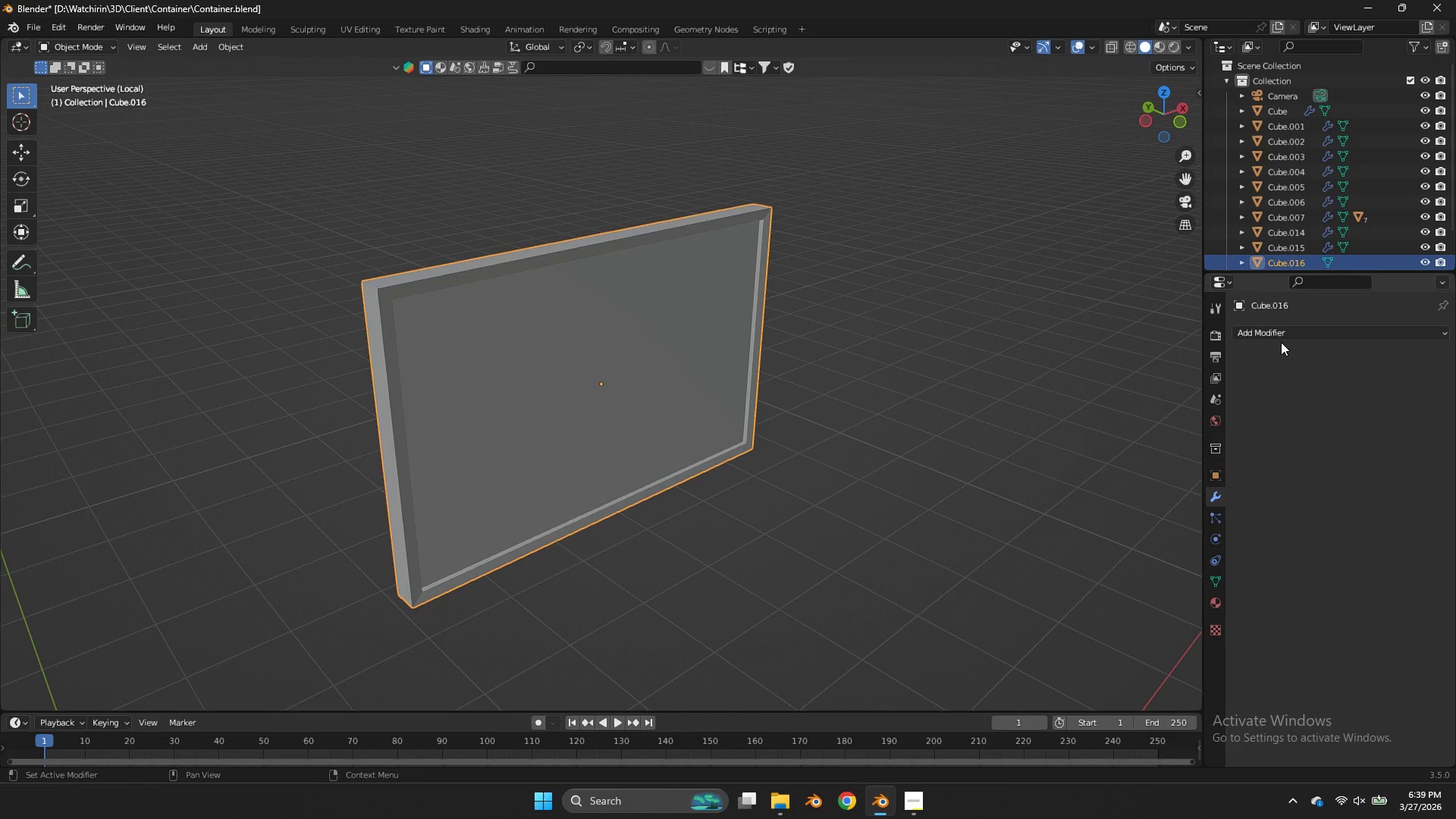 
double_click([1277, 335])
 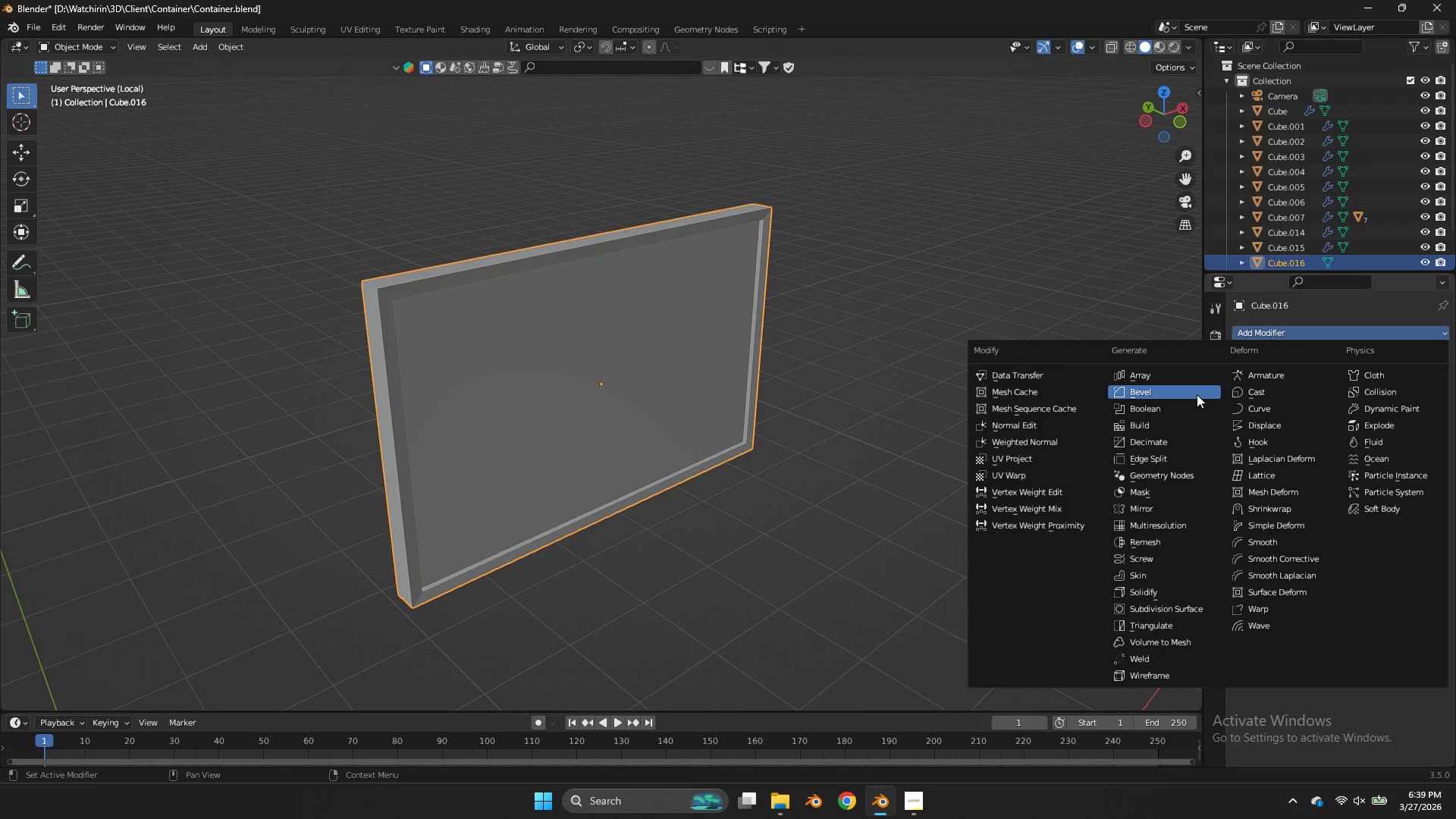 
left_click([1197, 394])
 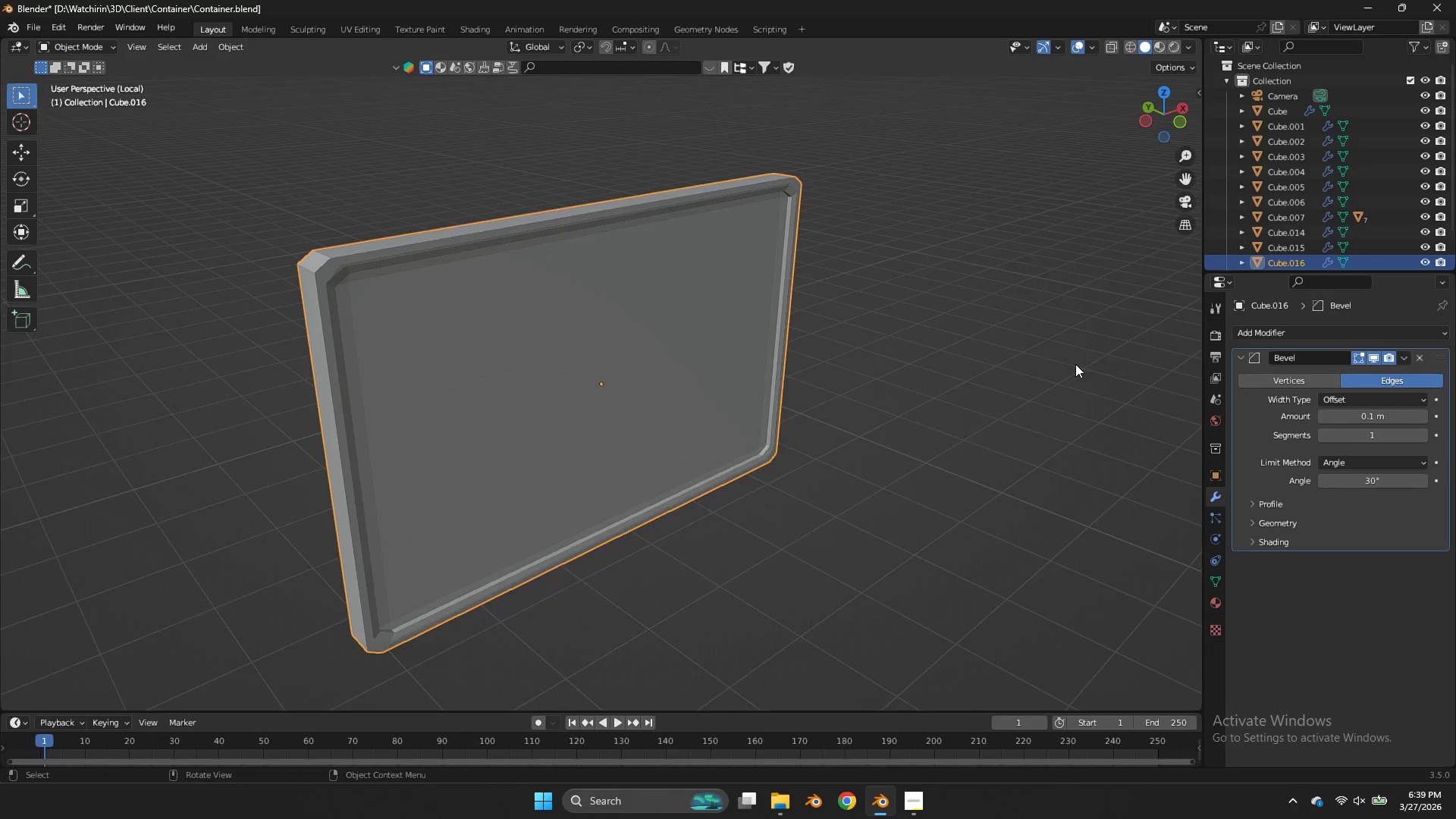 
scroll: coordinate [1075, 364], scroll_direction: up, amount: 2.0
 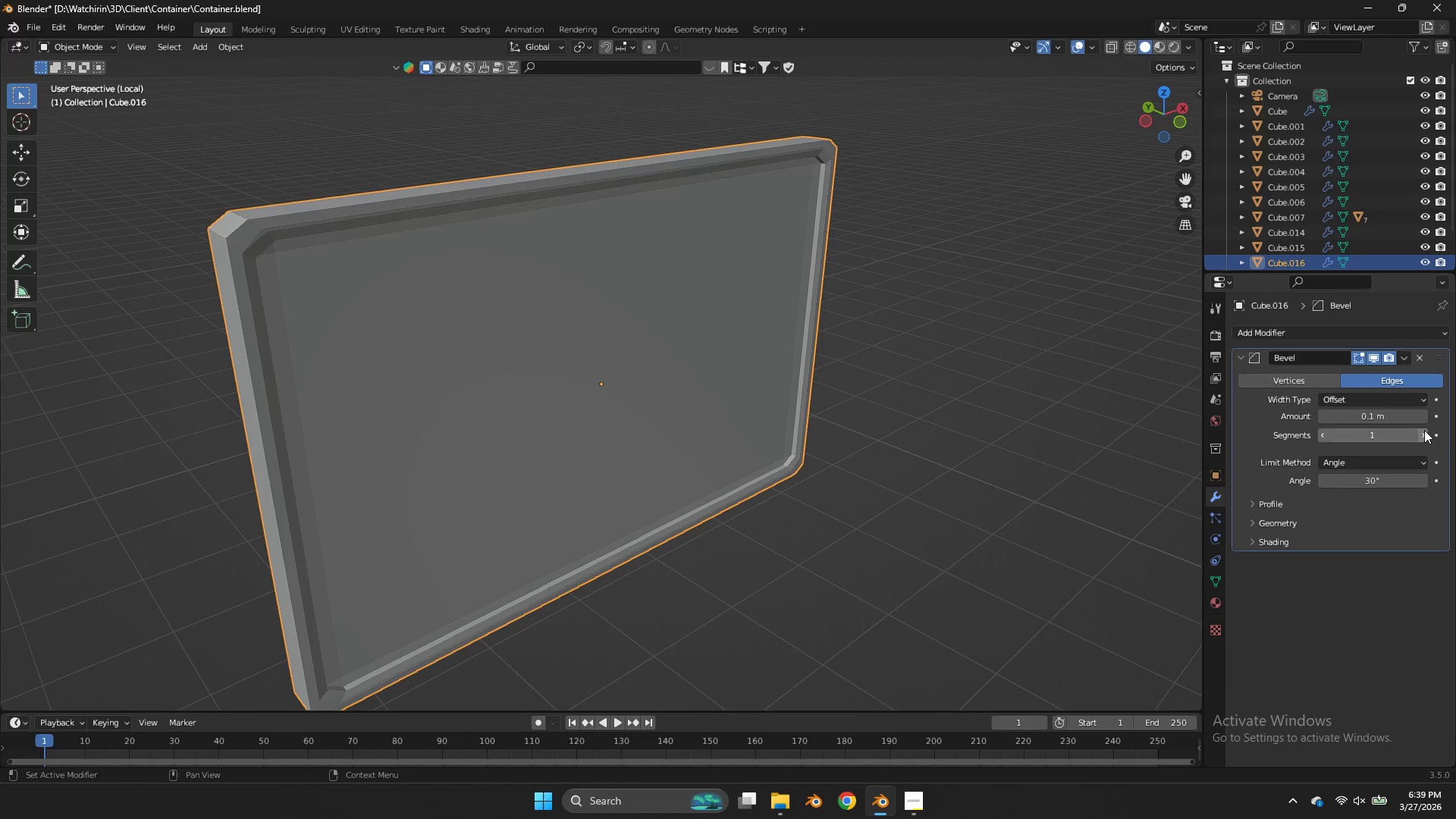 
double_click([1424, 430])
 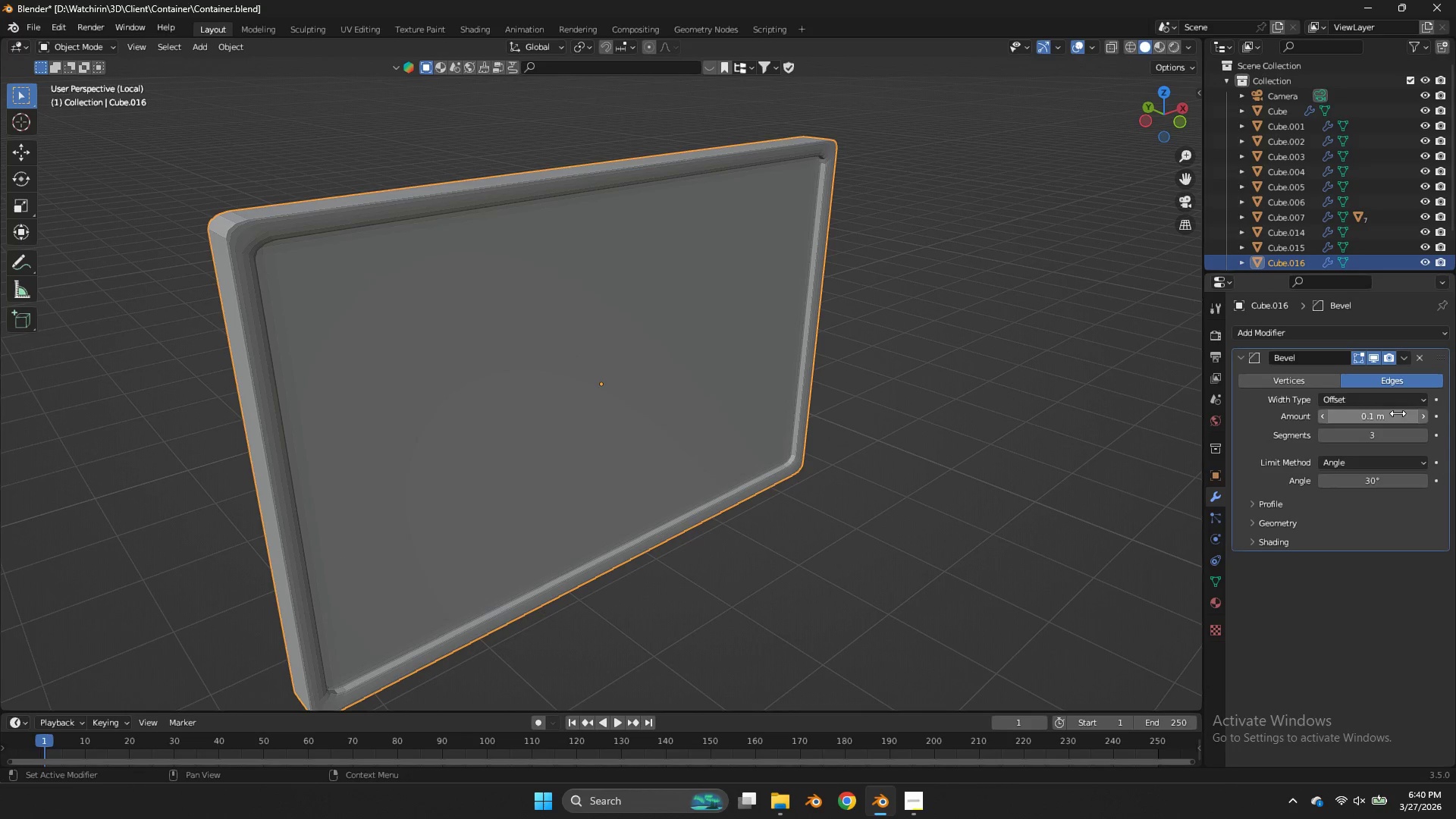 
left_click_drag(start_coordinate=[1389, 418], to_coordinate=[670, 418])
 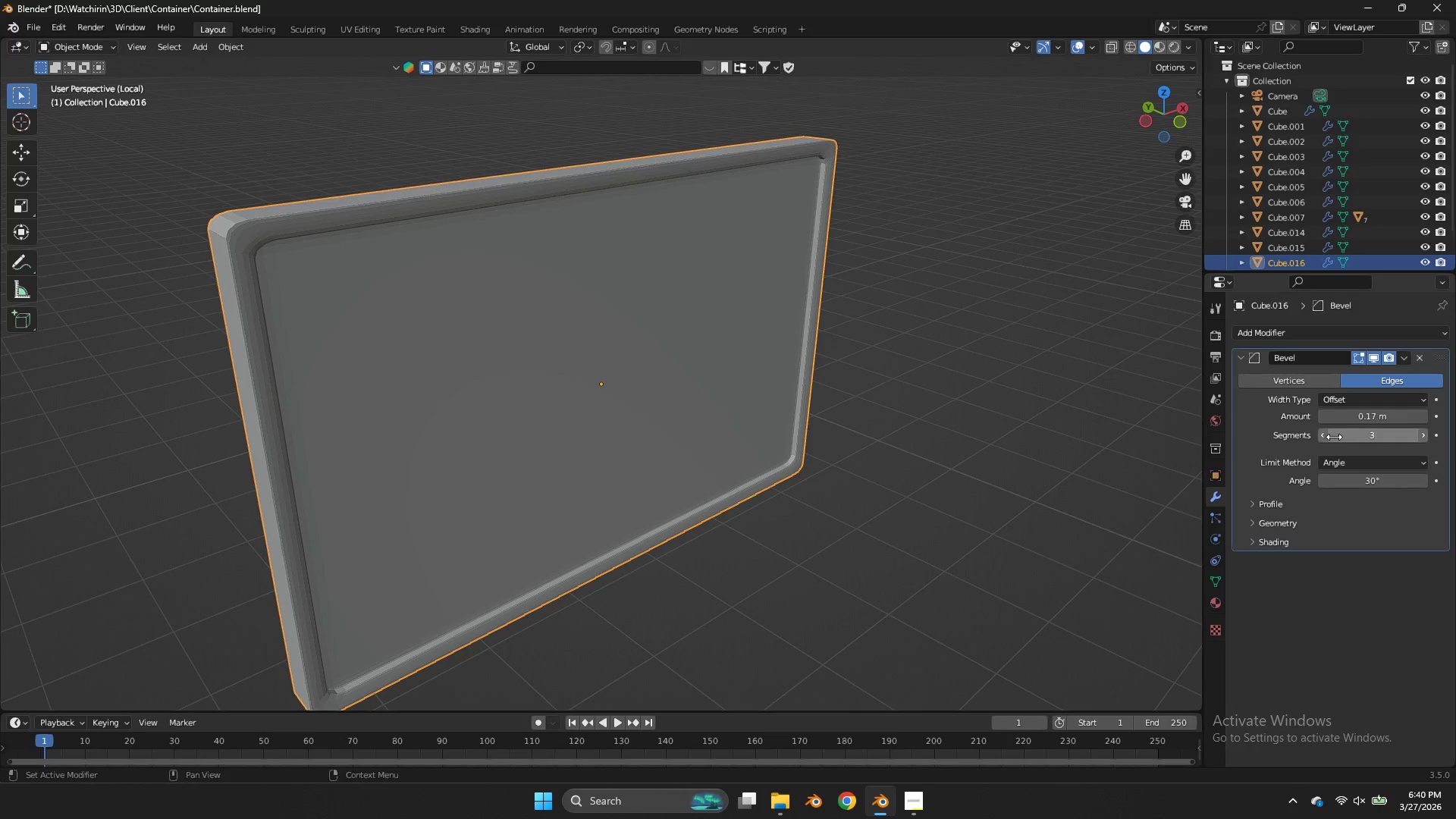 
left_click([1323, 431])
 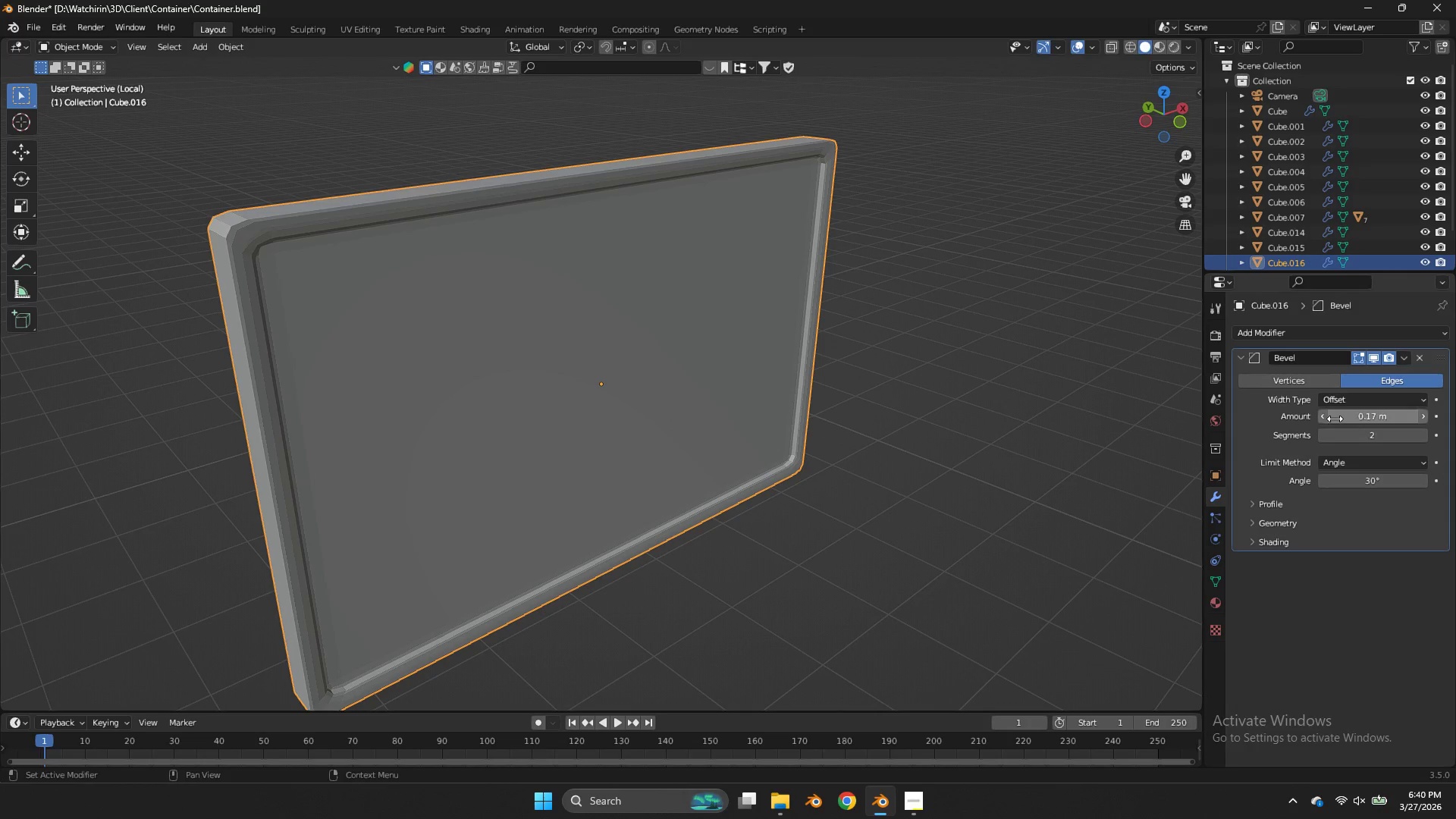 
left_click_drag(start_coordinate=[1338, 420], to_coordinate=[582, 425])
 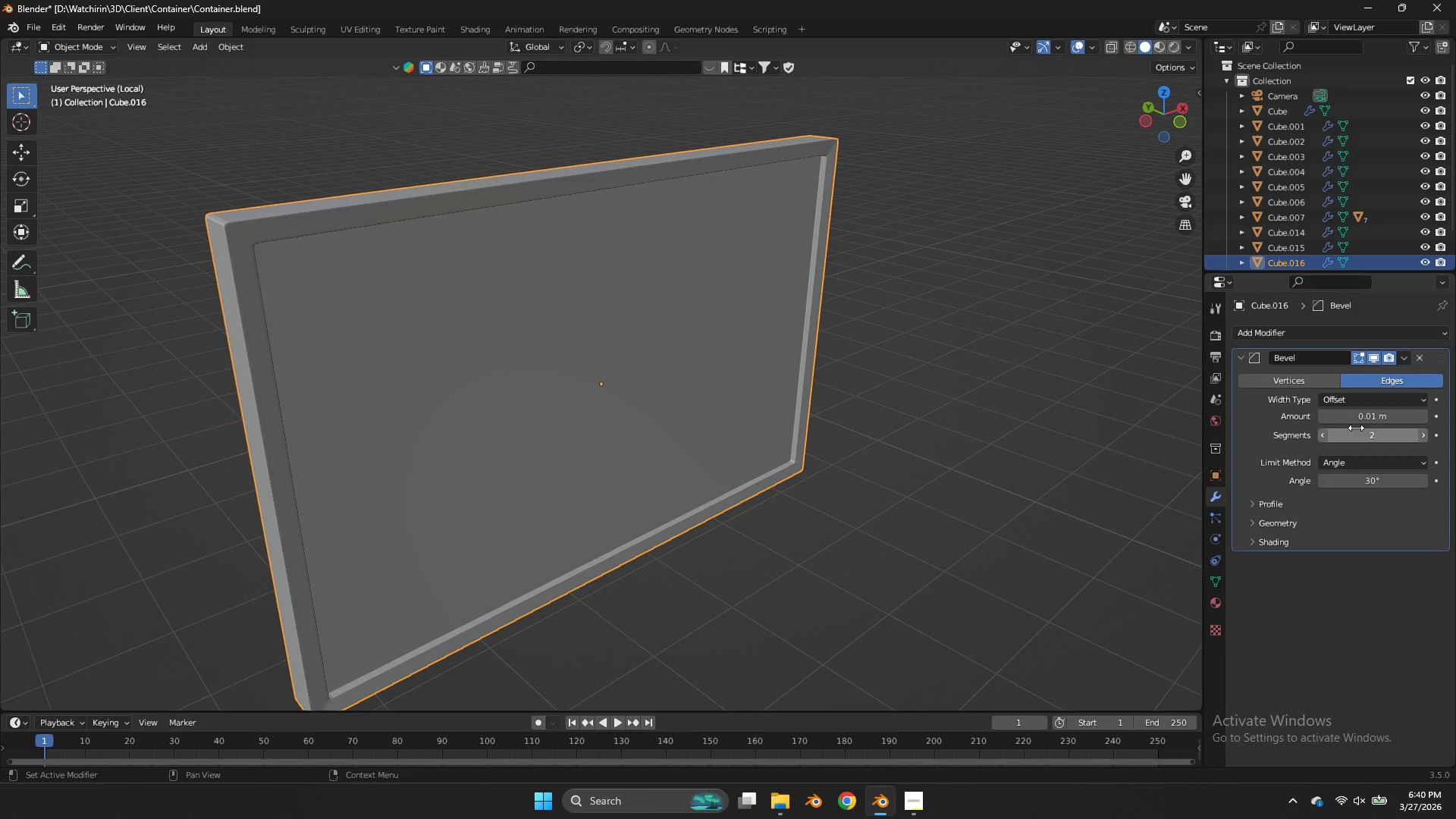 
left_click_drag(start_coordinate=[1357, 428], to_coordinate=[646, 431])
 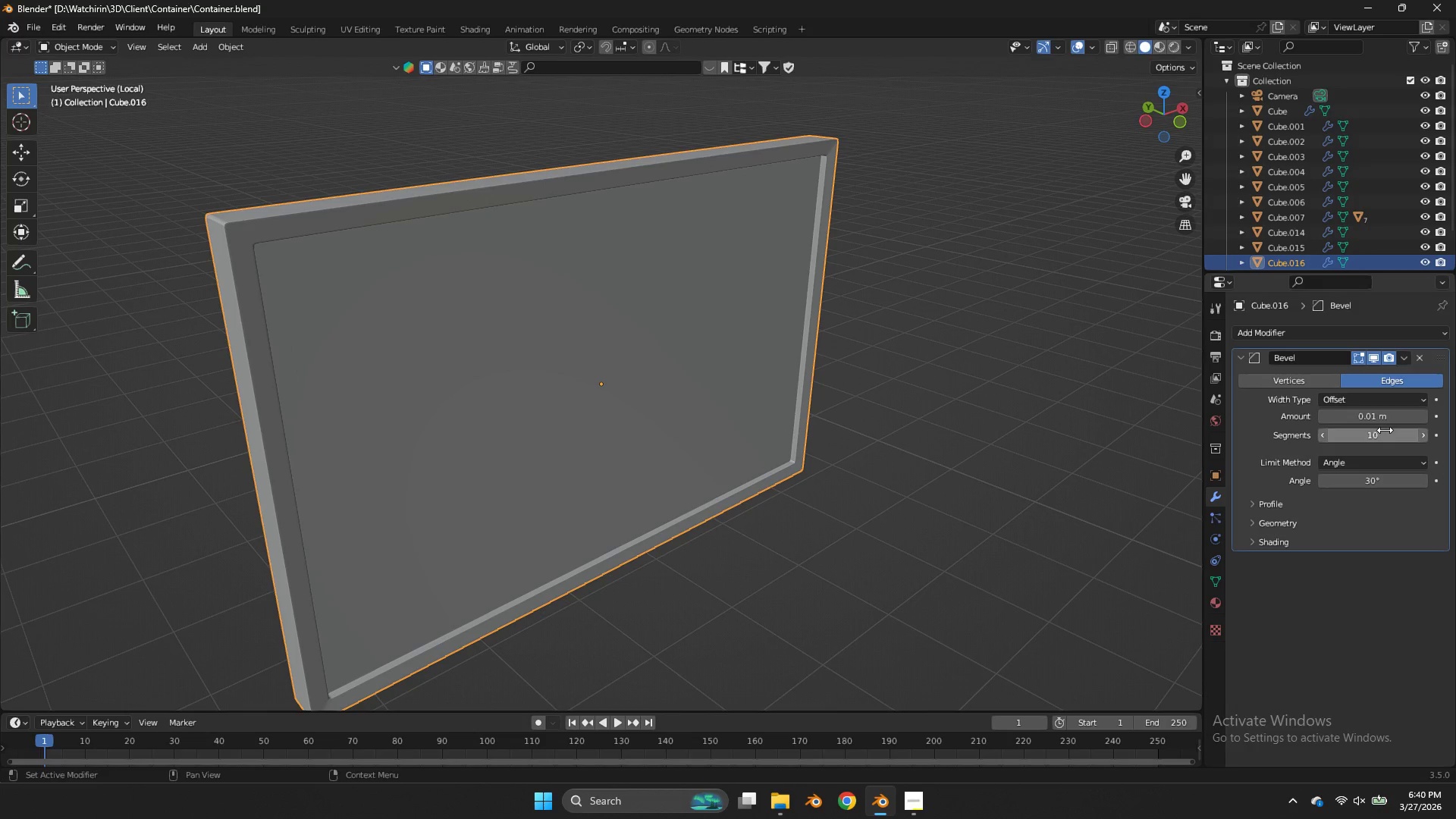 
left_click_drag(start_coordinate=[1385, 430], to_coordinate=[637, 438])
 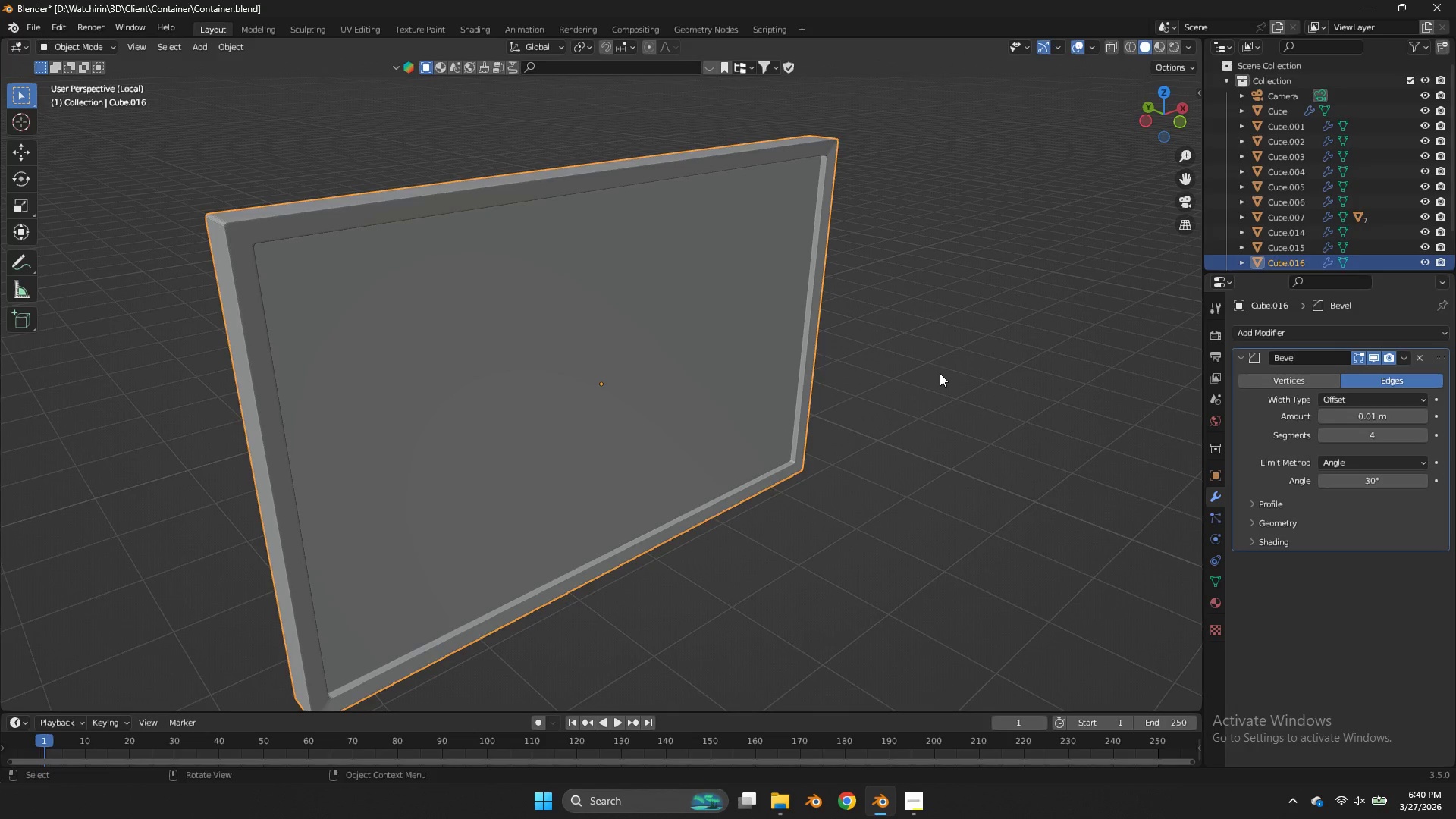 
left_click([940, 373])
 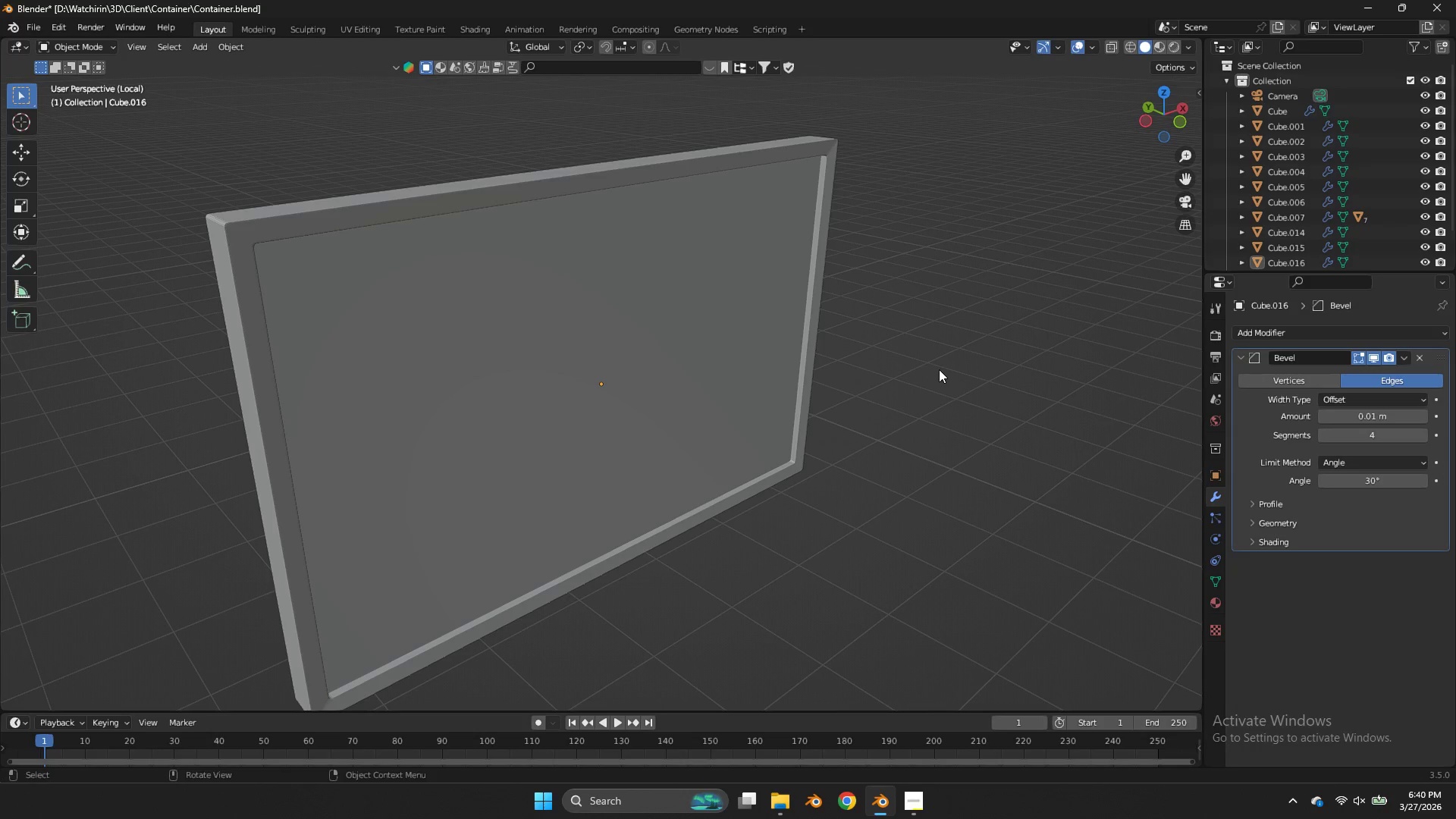 
key(Tab)
 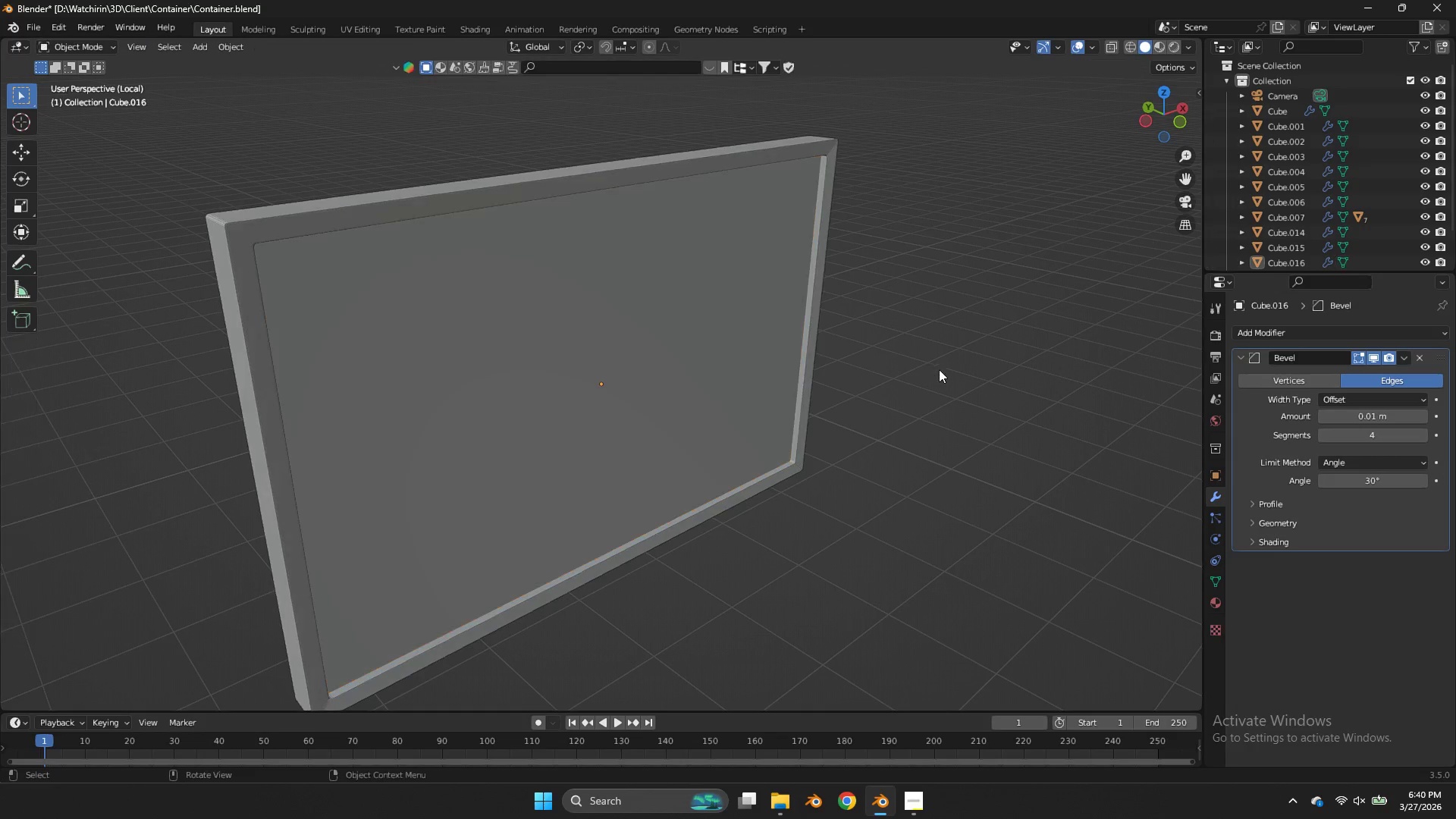 
key(Tab)
 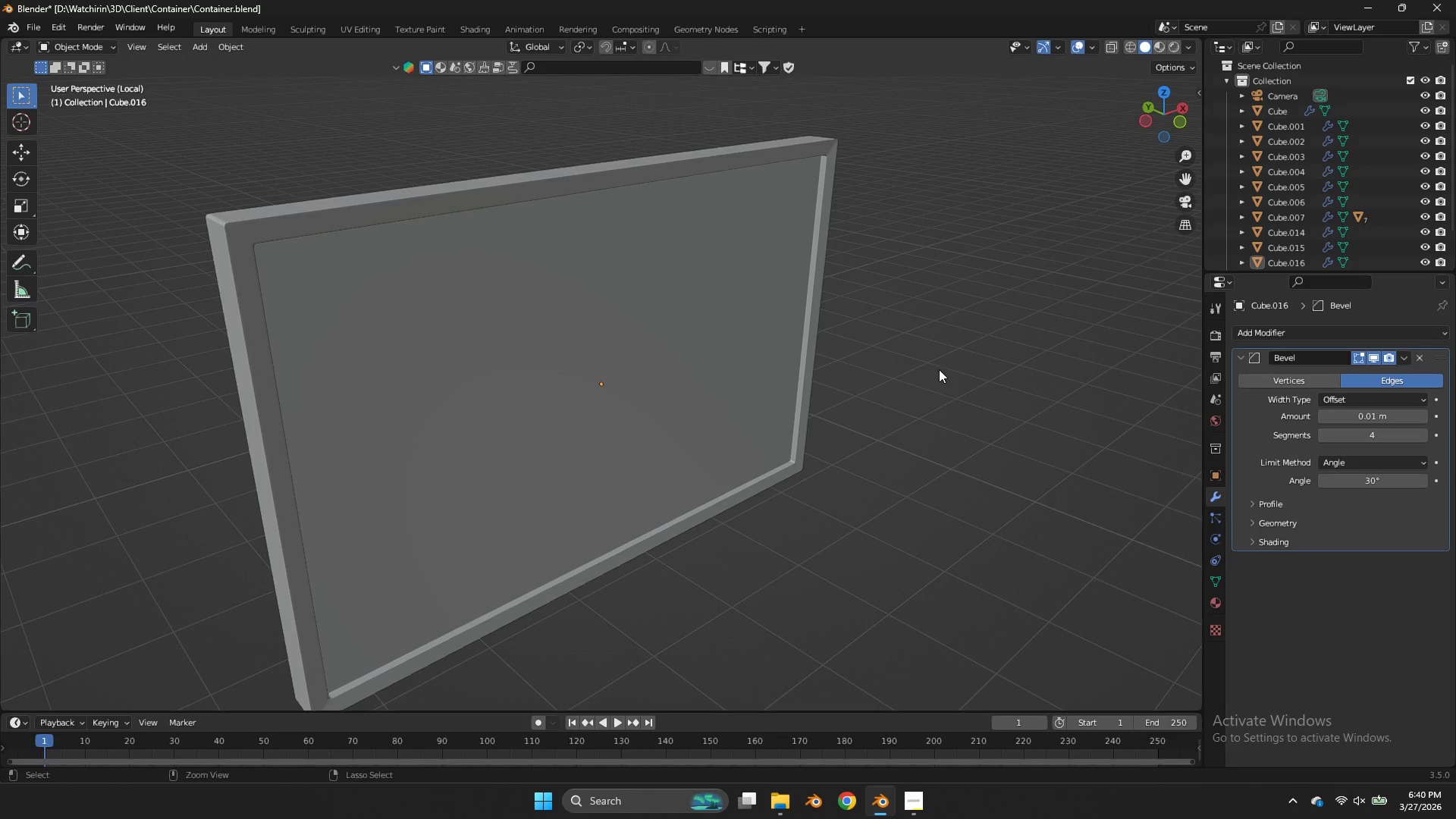 
key(Control+ControlLeft)
 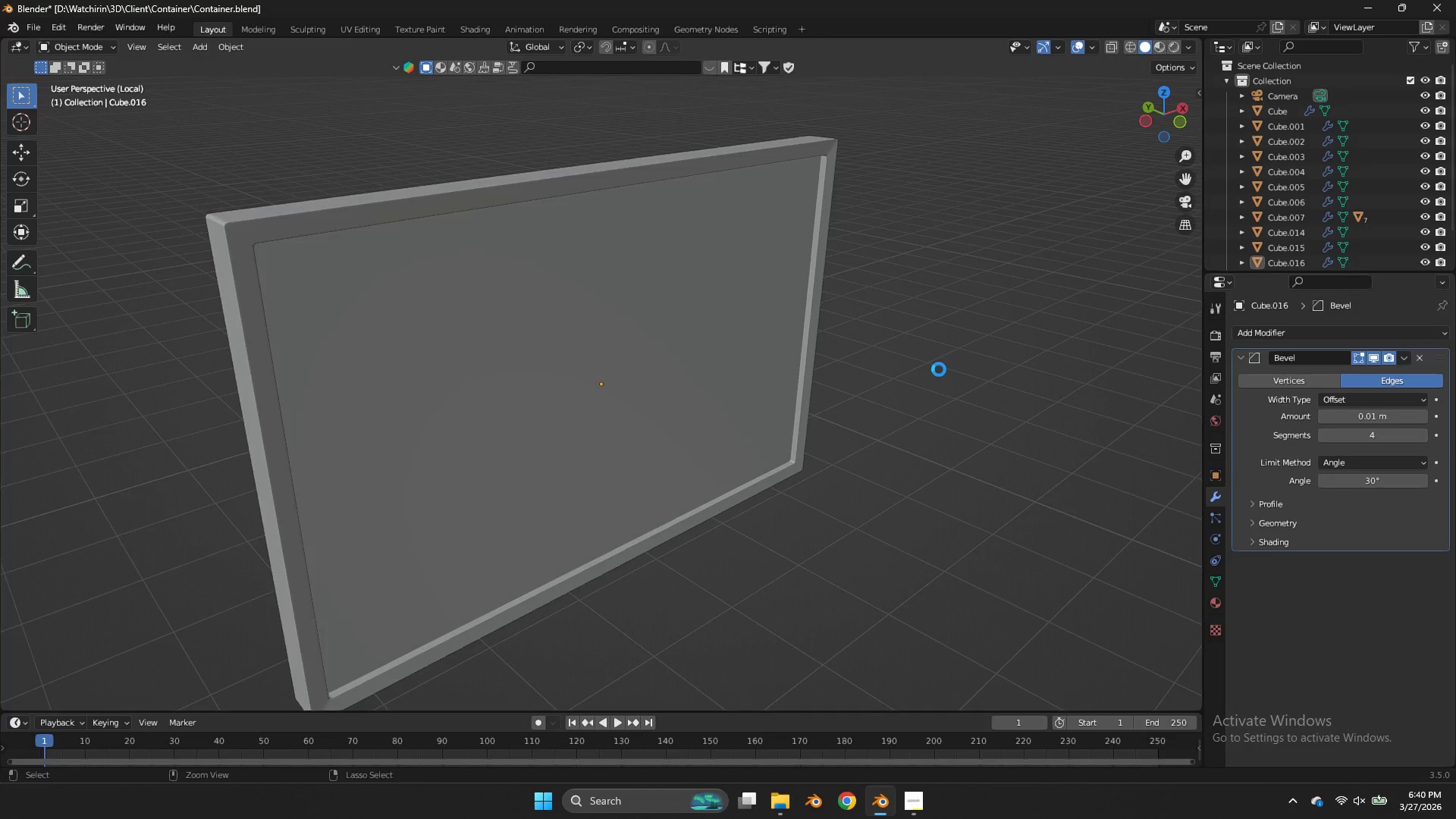 
key(Control+S)
 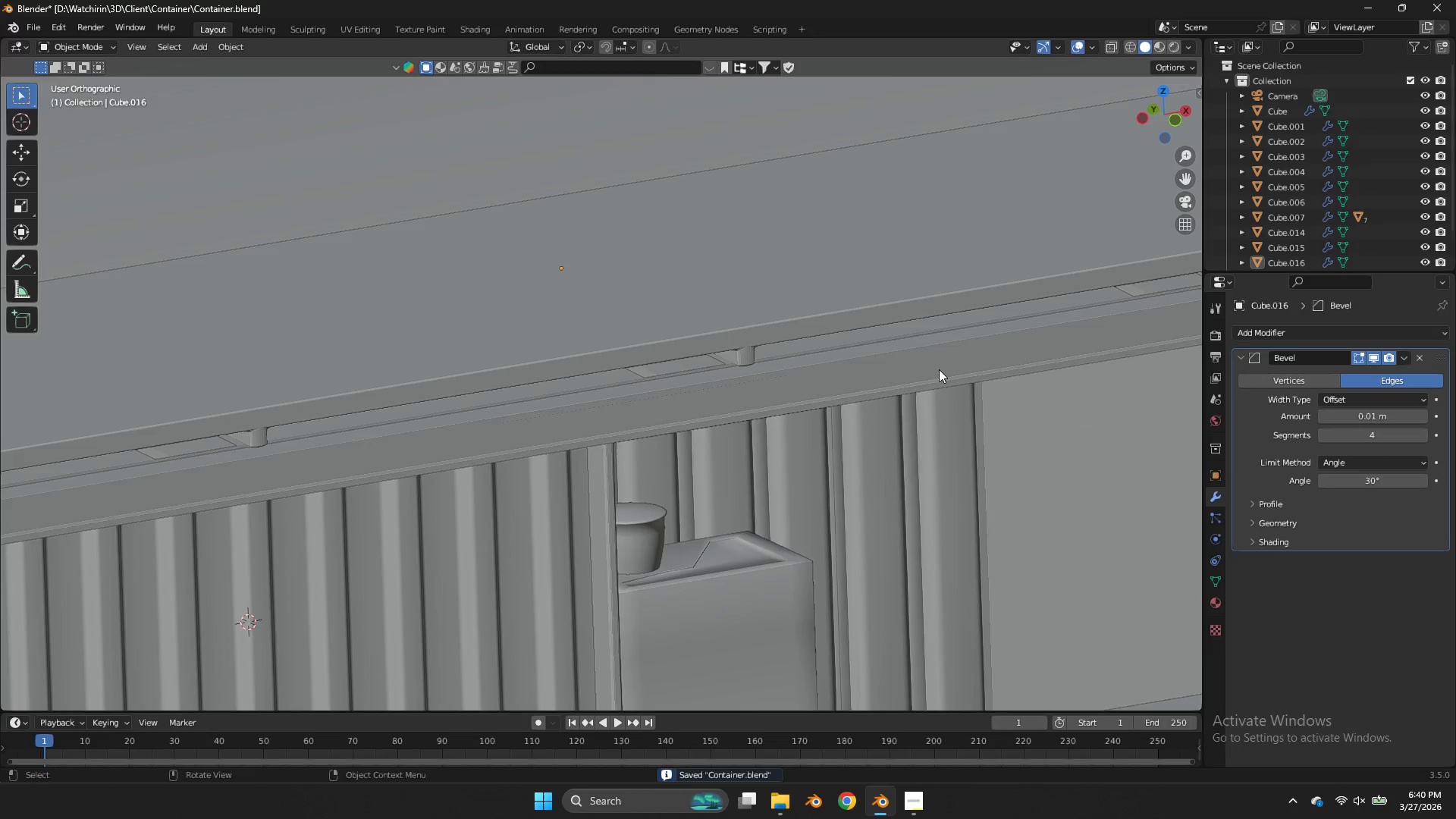 
key(NumpadDivide)
 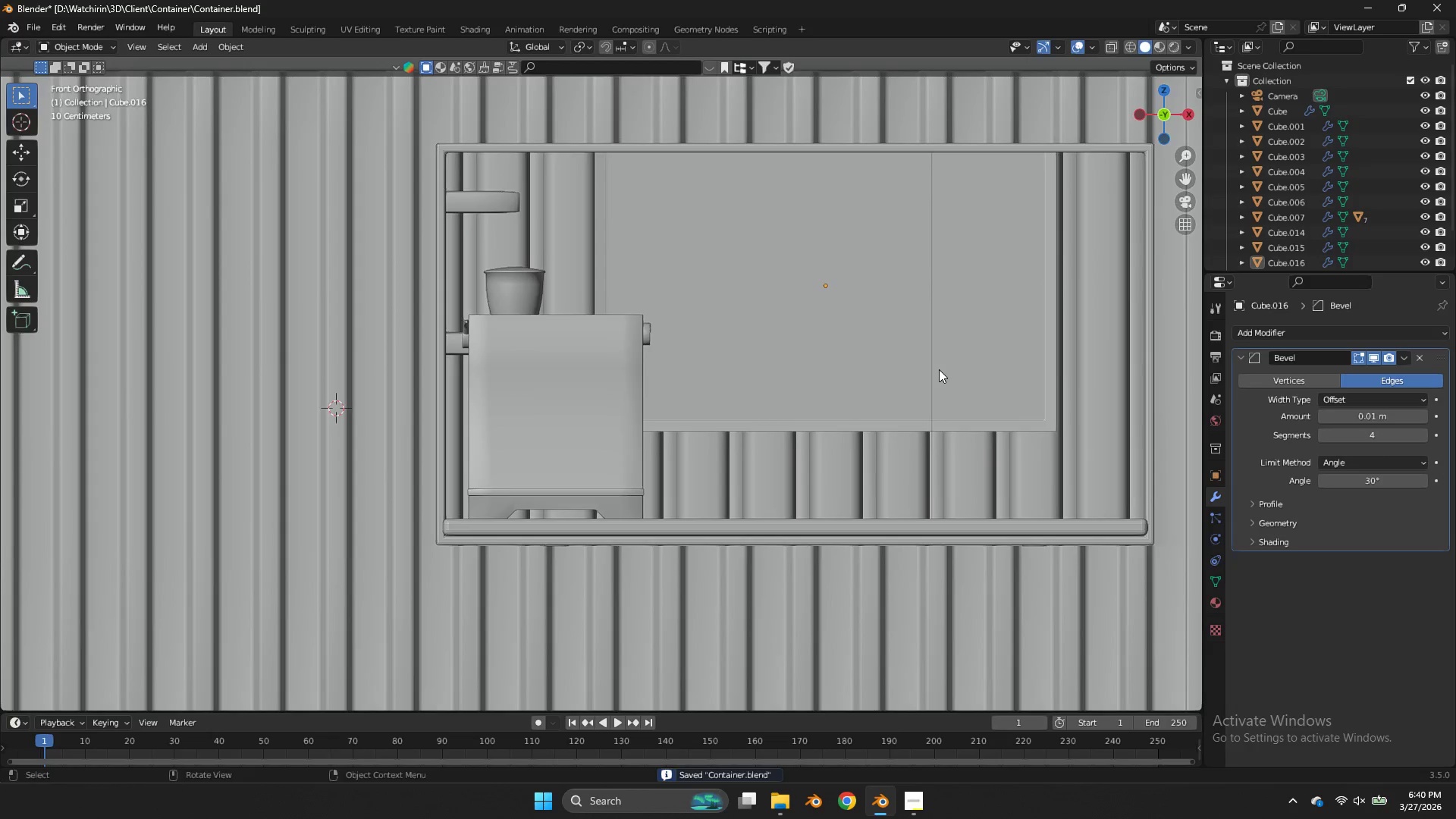 
scroll: coordinate [939, 369], scroll_direction: down, amount: 1.0
 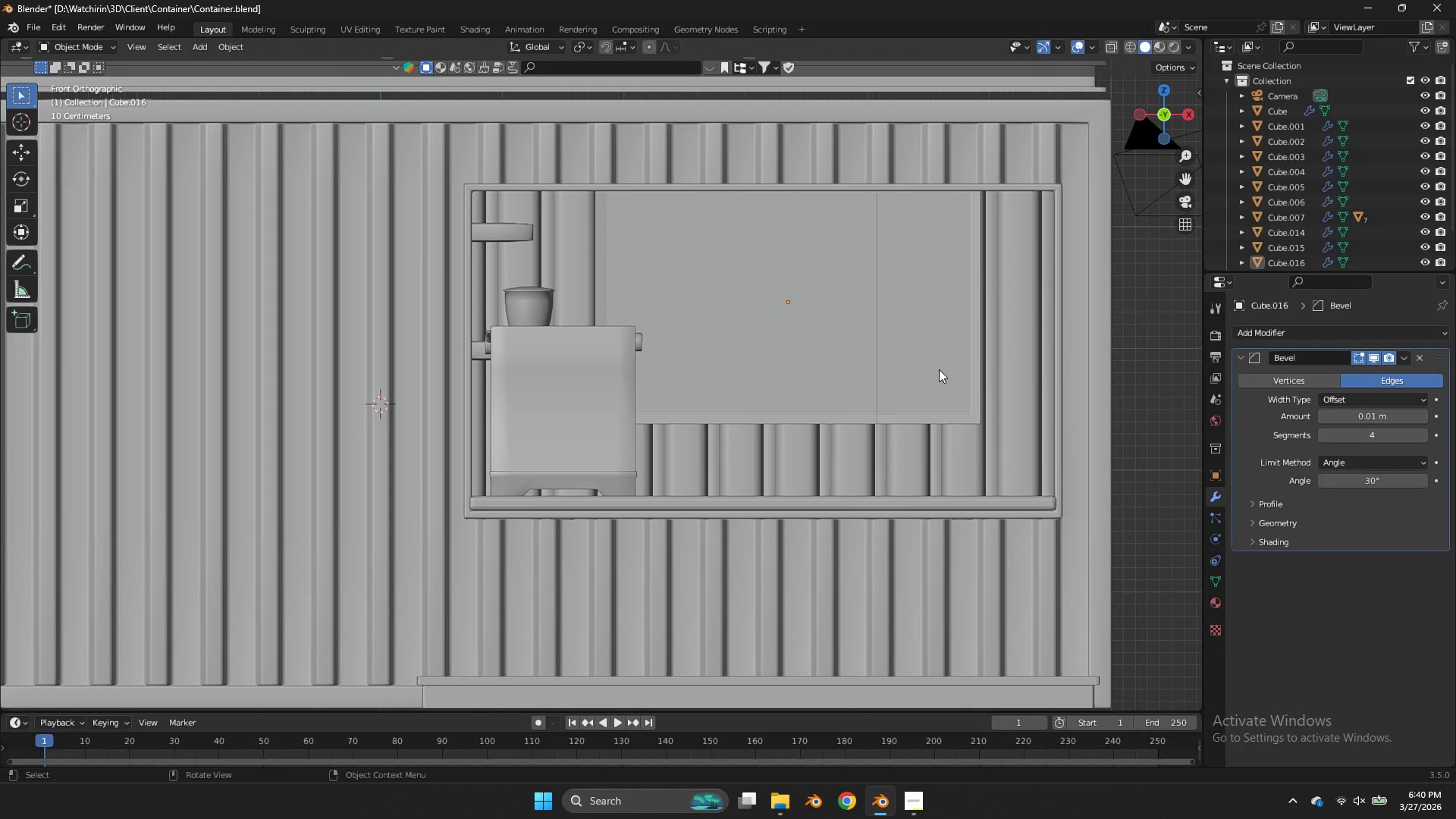 
wait(9.03)
 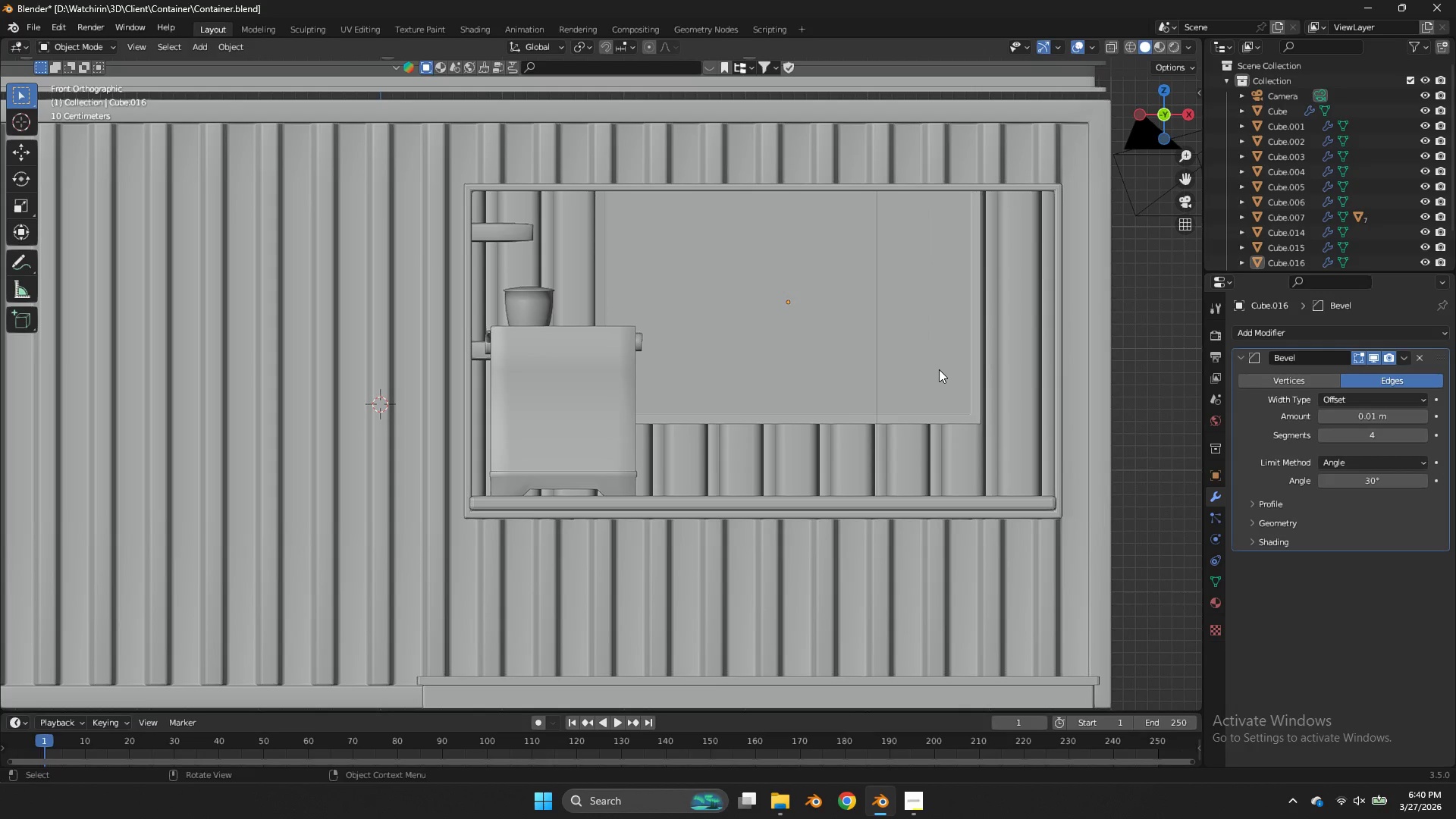 
scroll: coordinate [939, 369], scroll_direction: down, amount: 1.0
 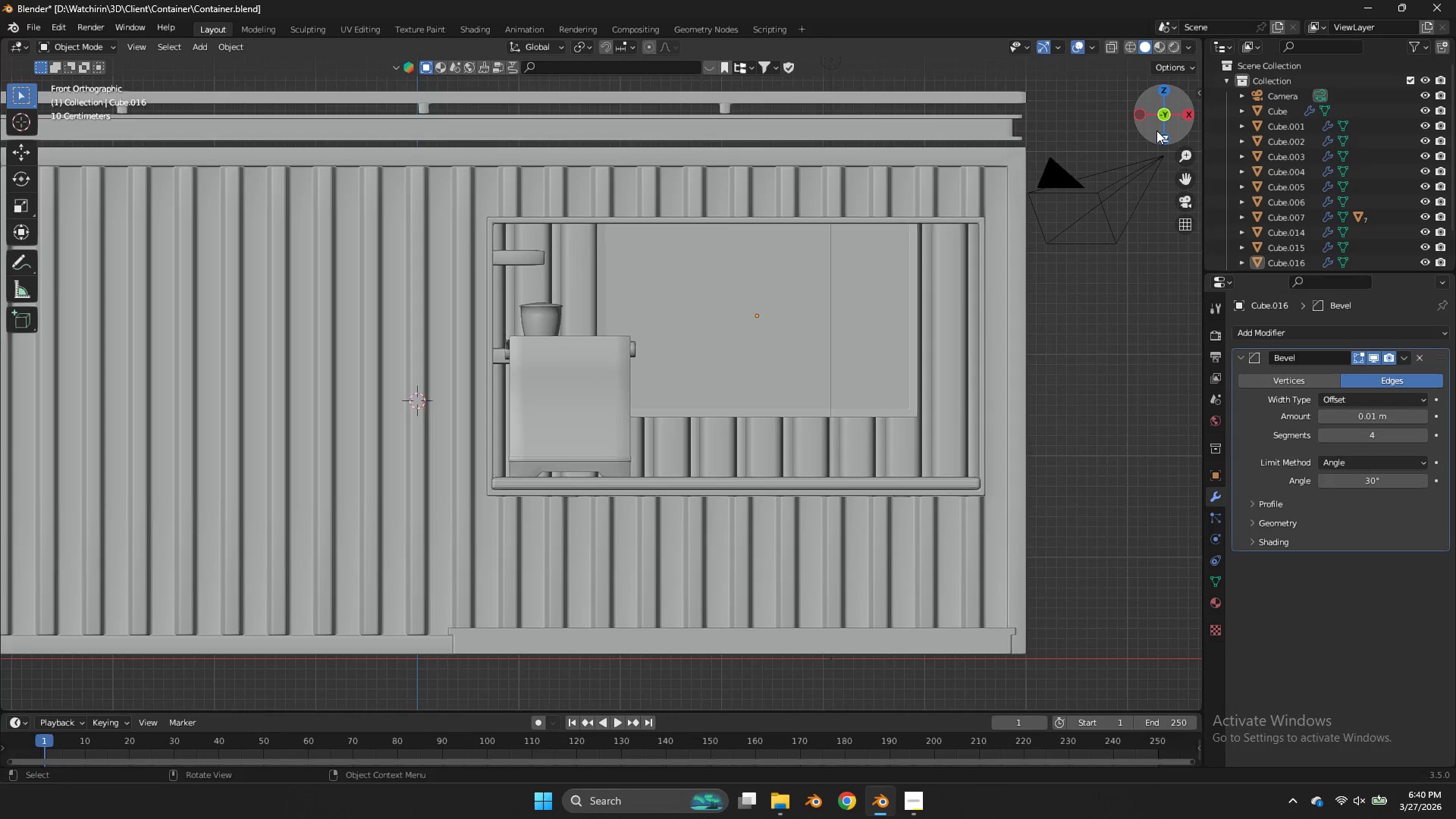 
left_click_drag(start_coordinate=[1156, 130], to_coordinate=[1142, 174])
 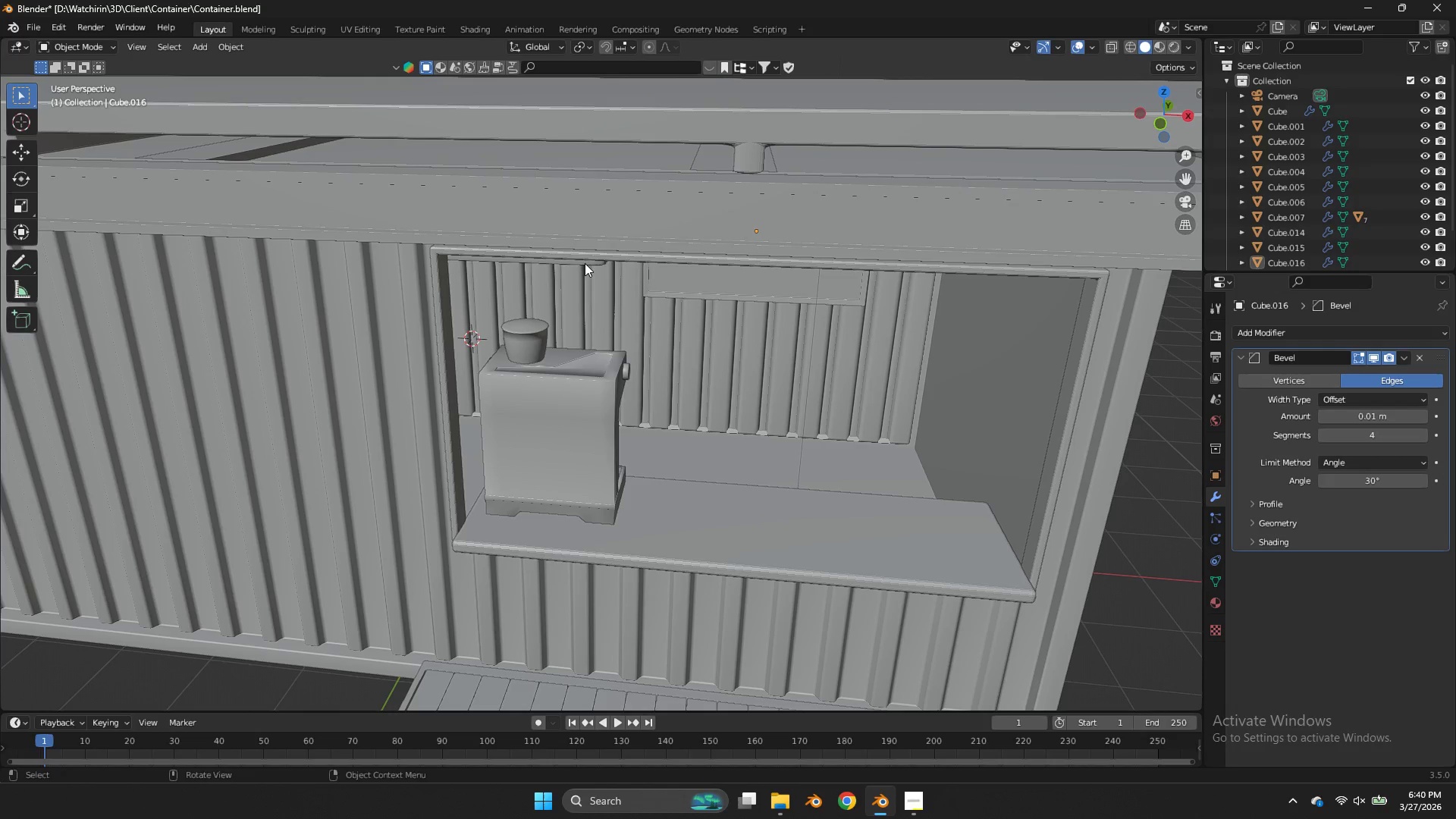 
left_click([585, 263])
 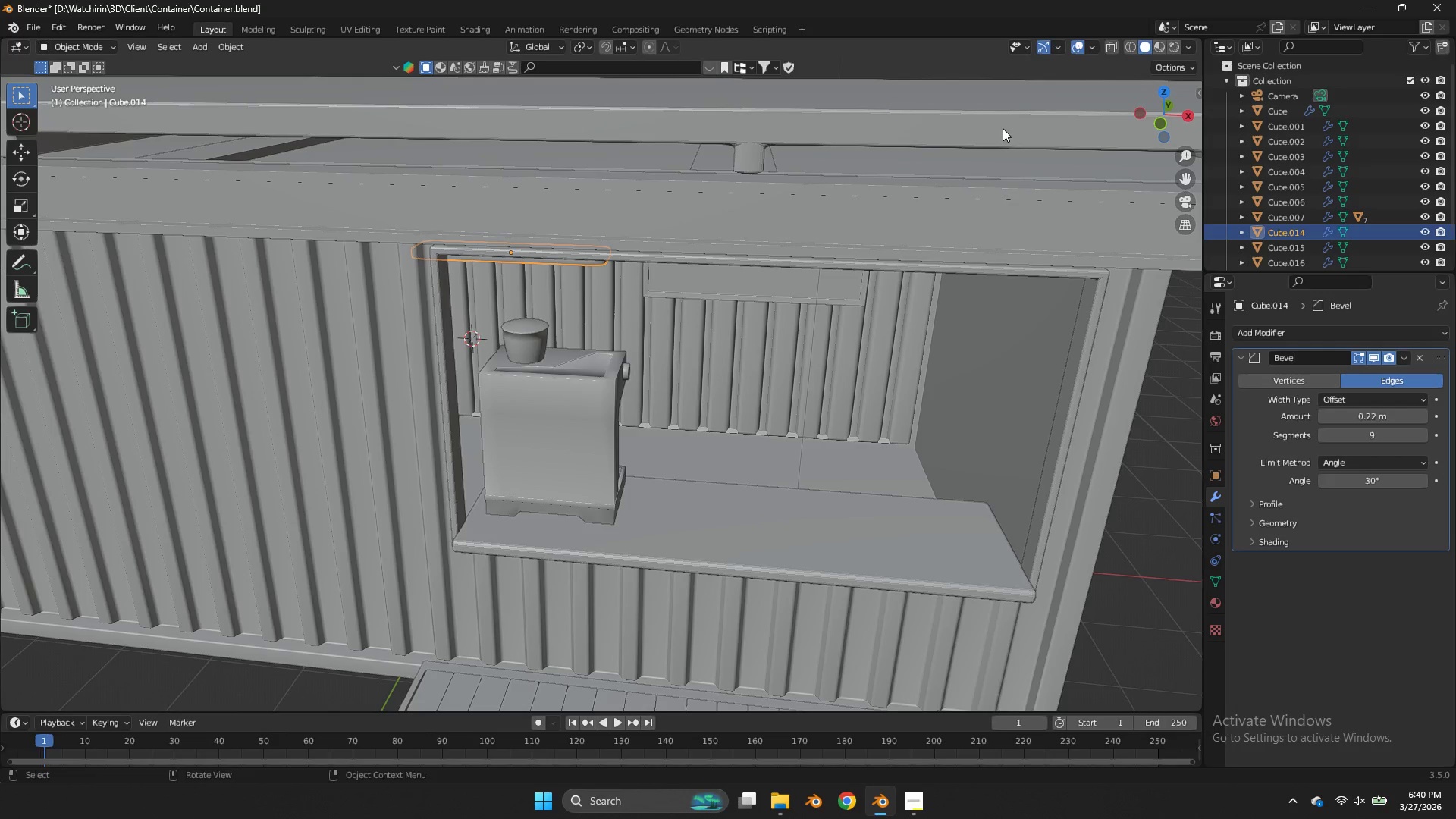 
left_click([1166, 124])
 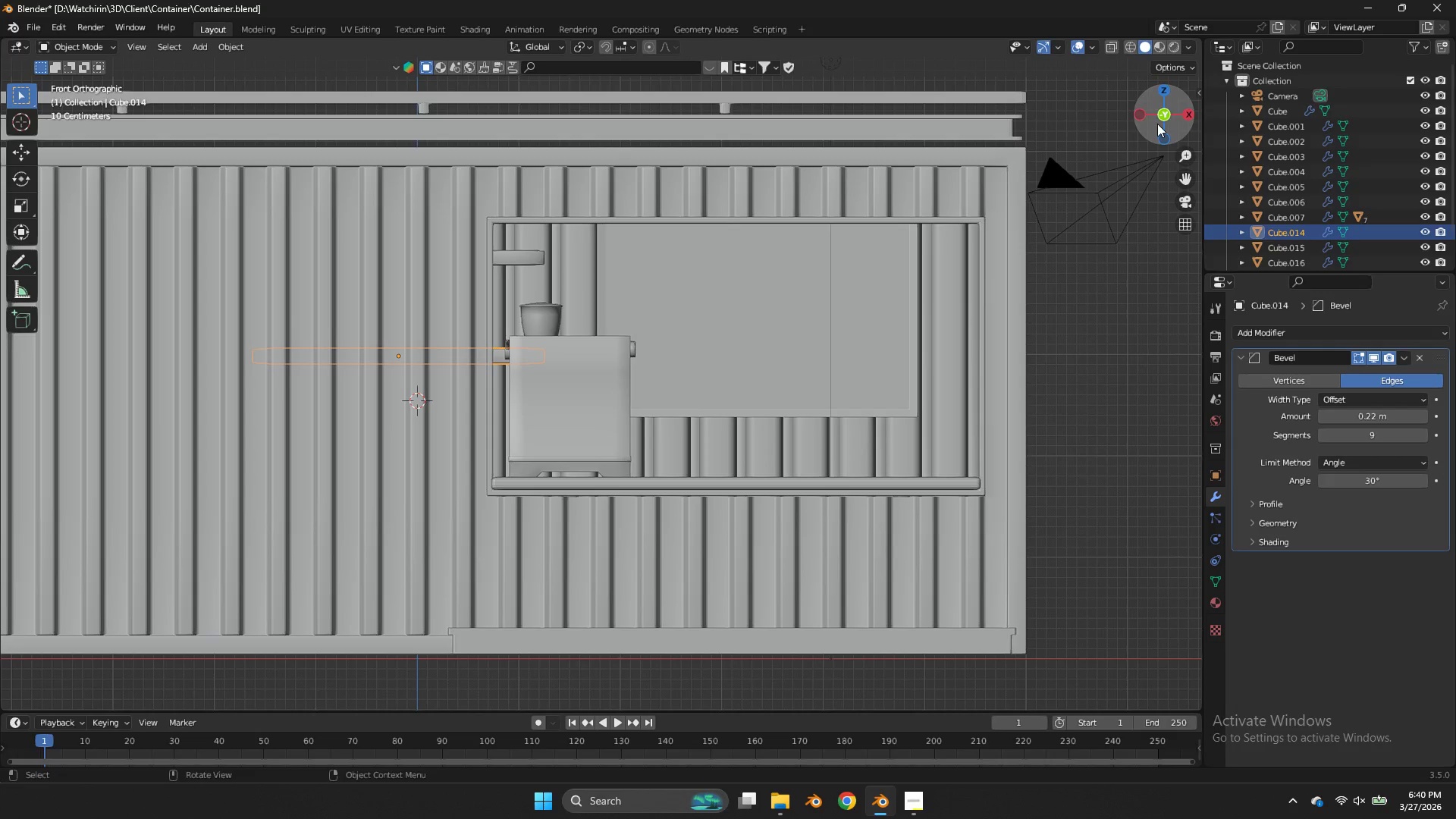 
key(Z)
 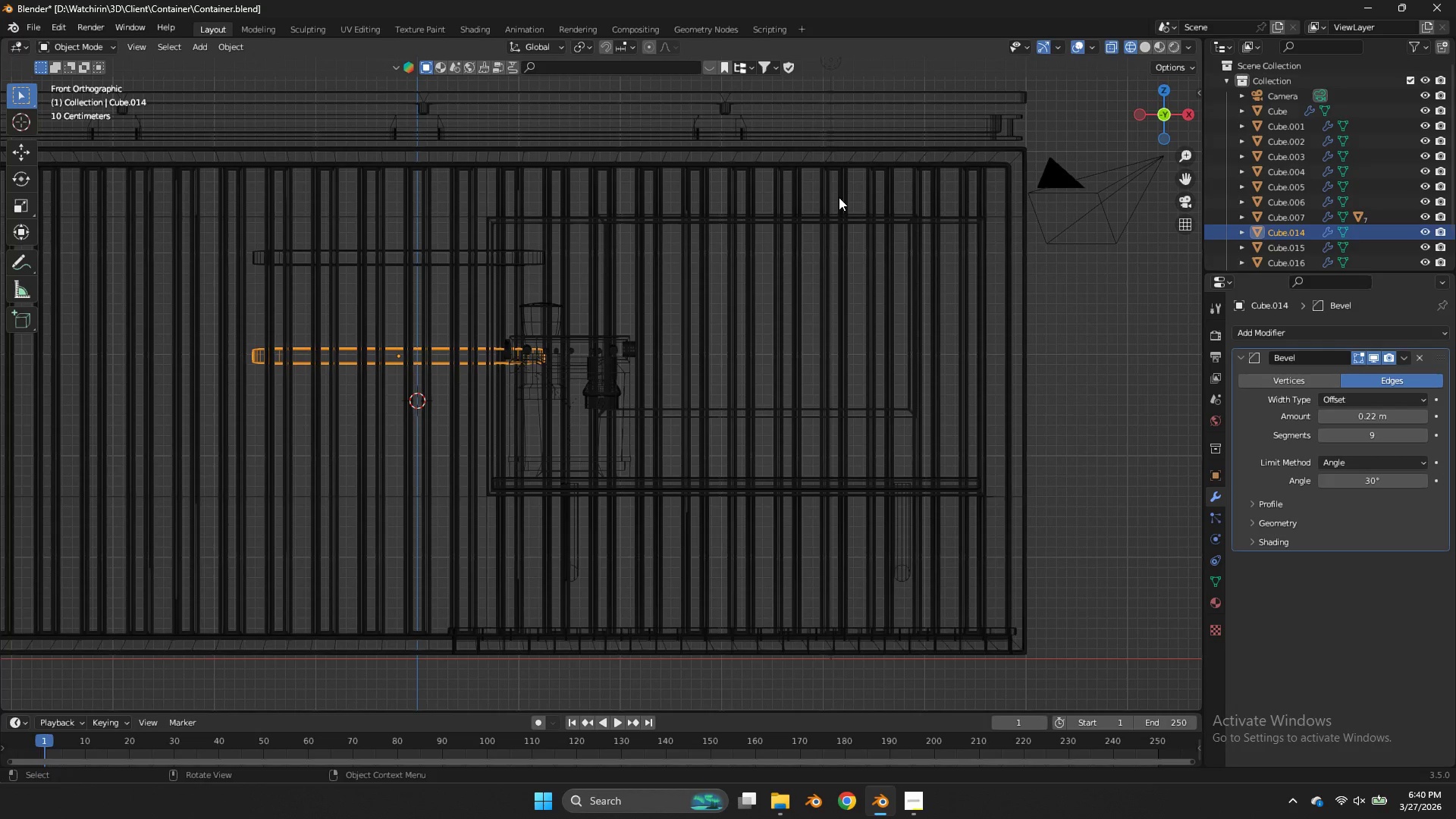 
key(Shift+ShiftLeft)
 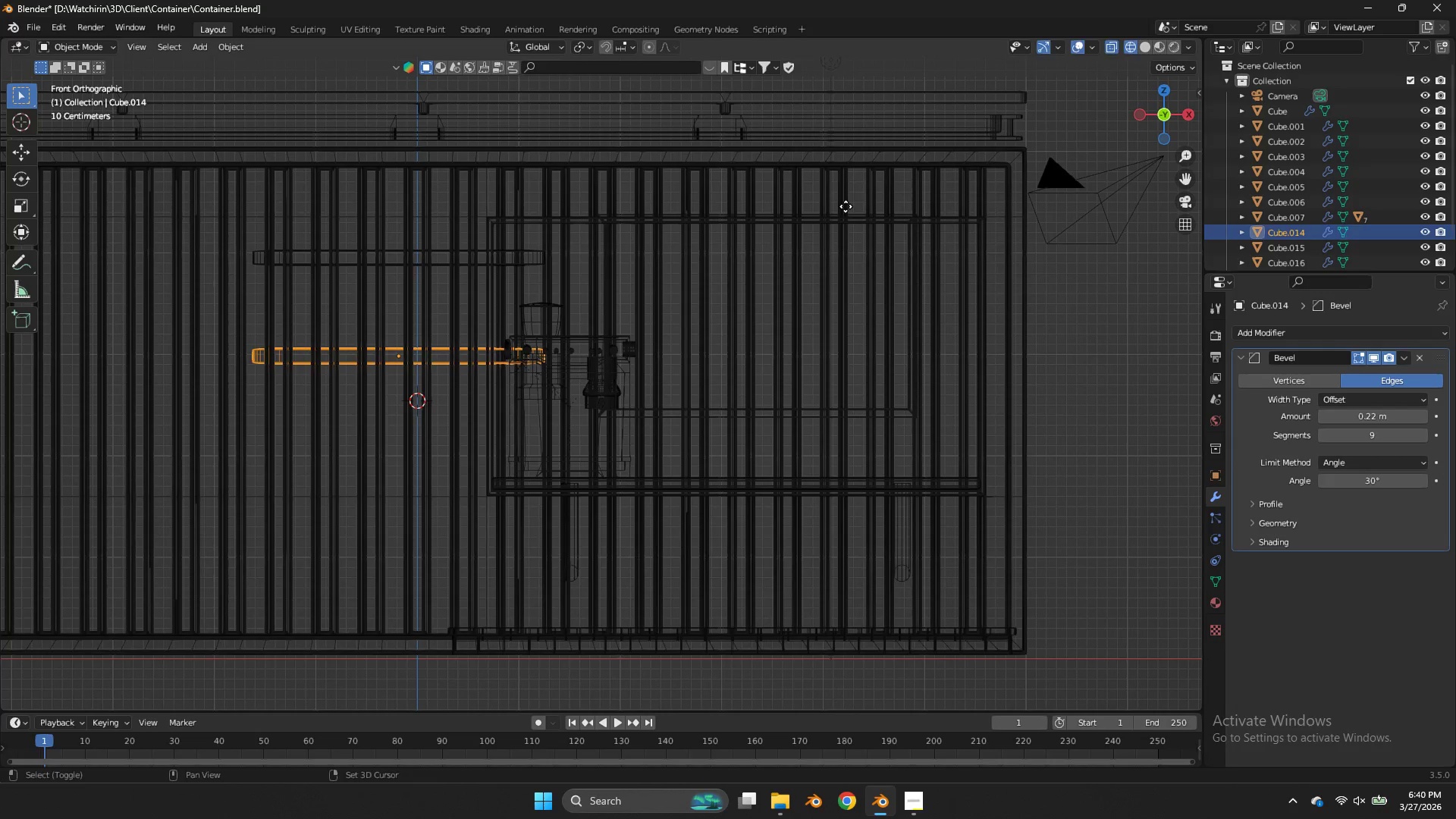 
key(Shift+D)
 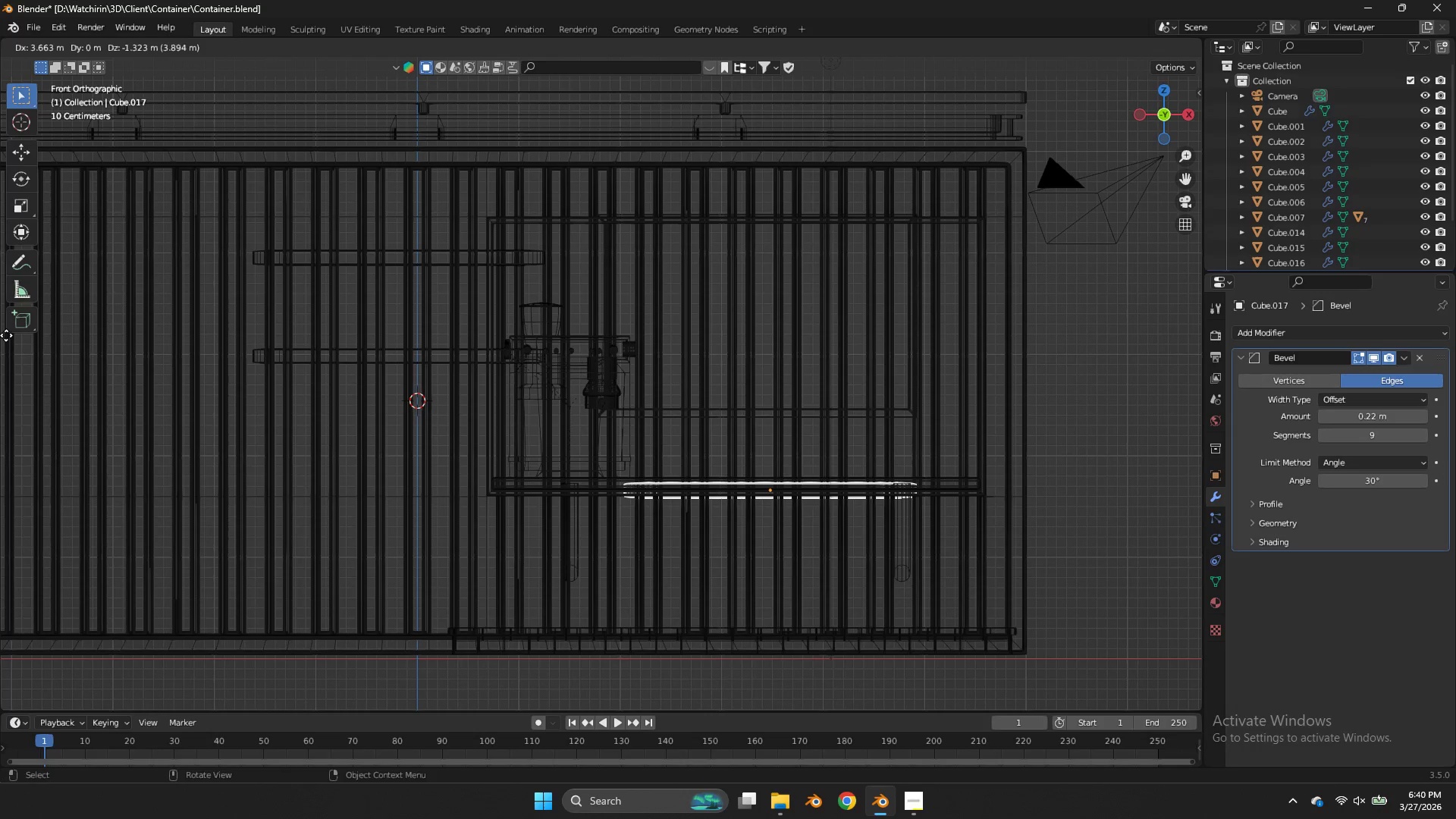 
left_click([5, 333])
 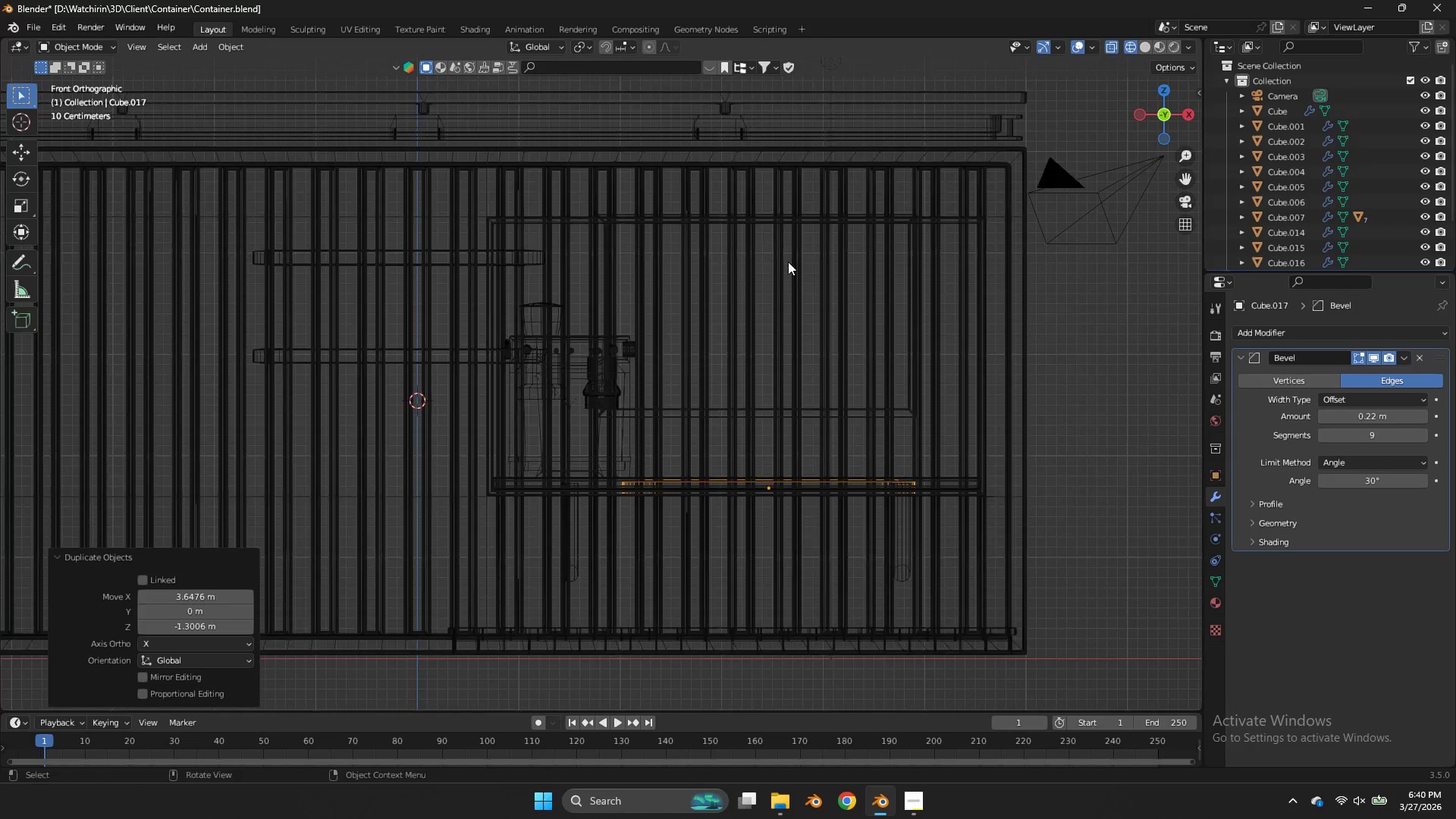 
scroll: coordinate [791, 262], scroll_direction: down, amount: 2.0
 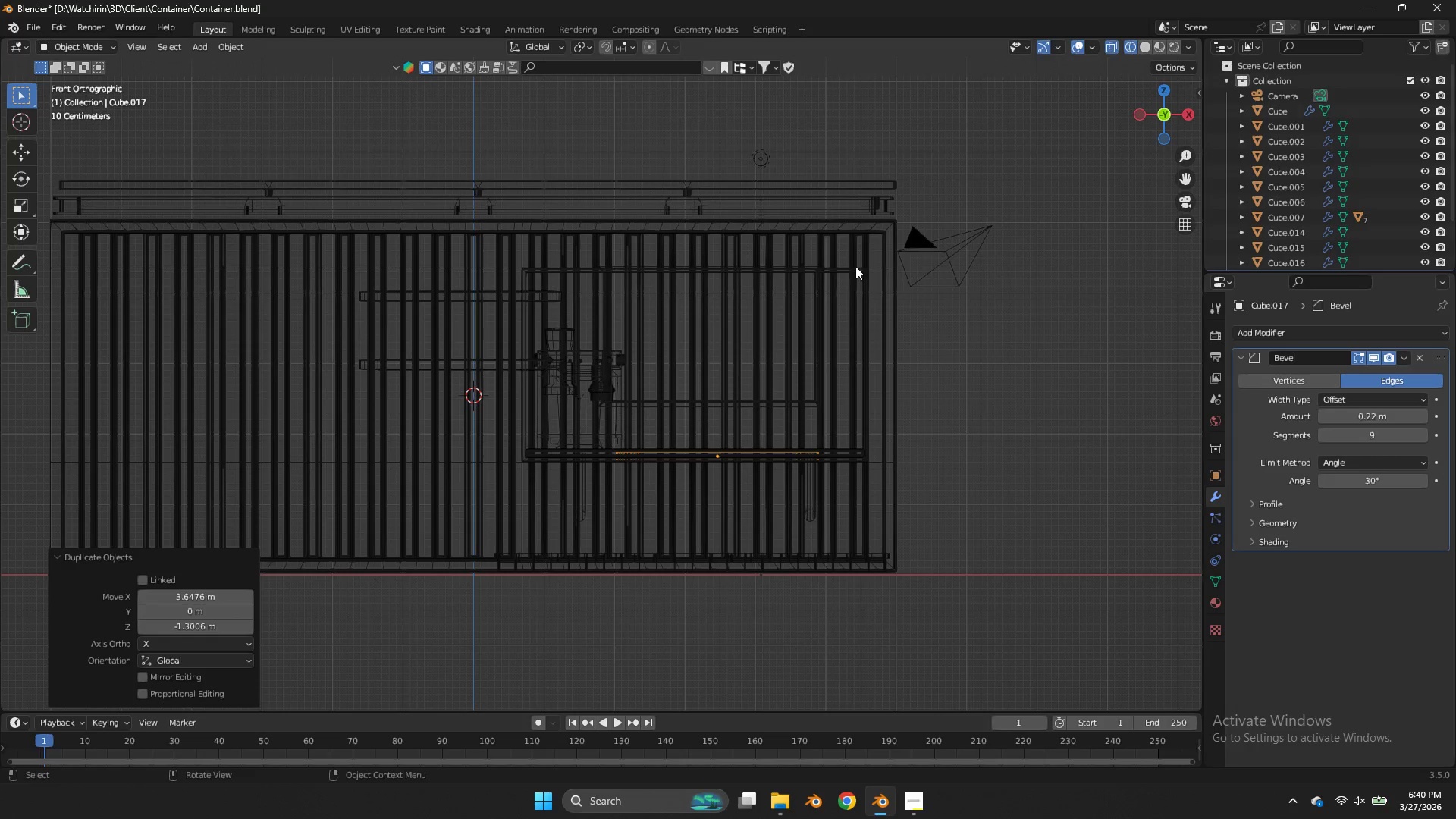 
key(Z)
 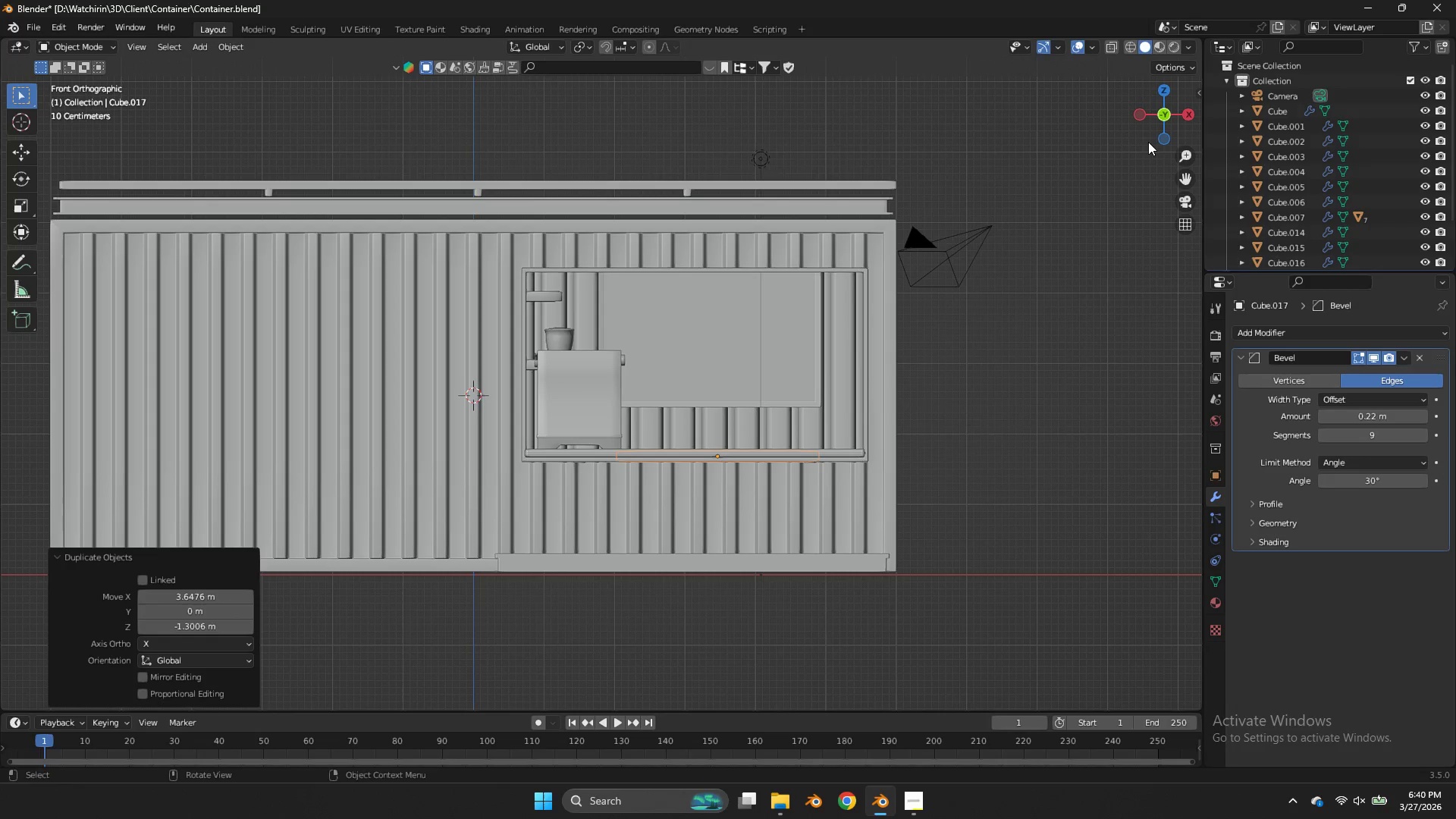 
left_click_drag(start_coordinate=[1149, 140], to_coordinate=[1143, 146])
 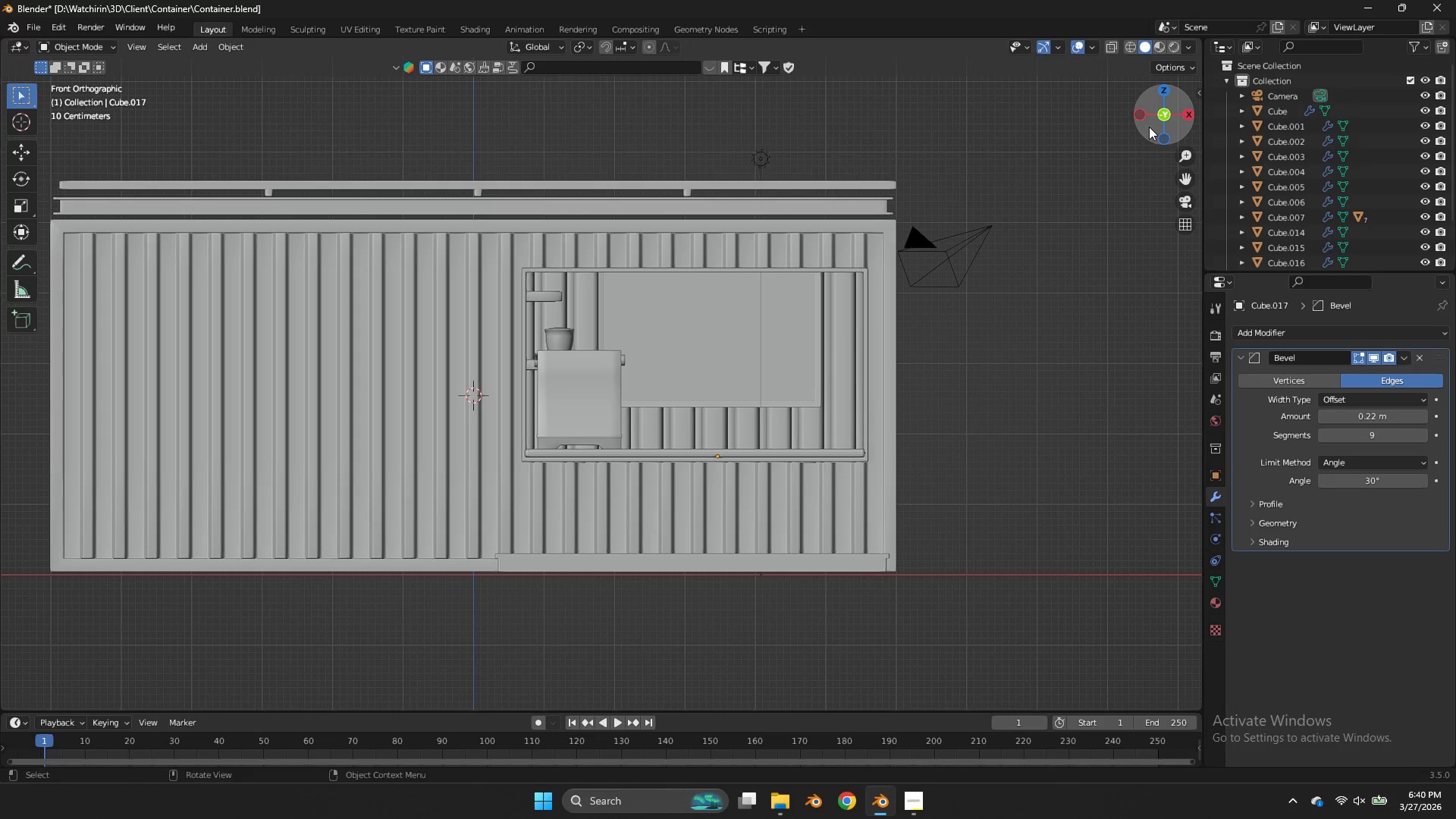 
left_click_drag(start_coordinate=[1149, 127], to_coordinate=[1106, 152])
 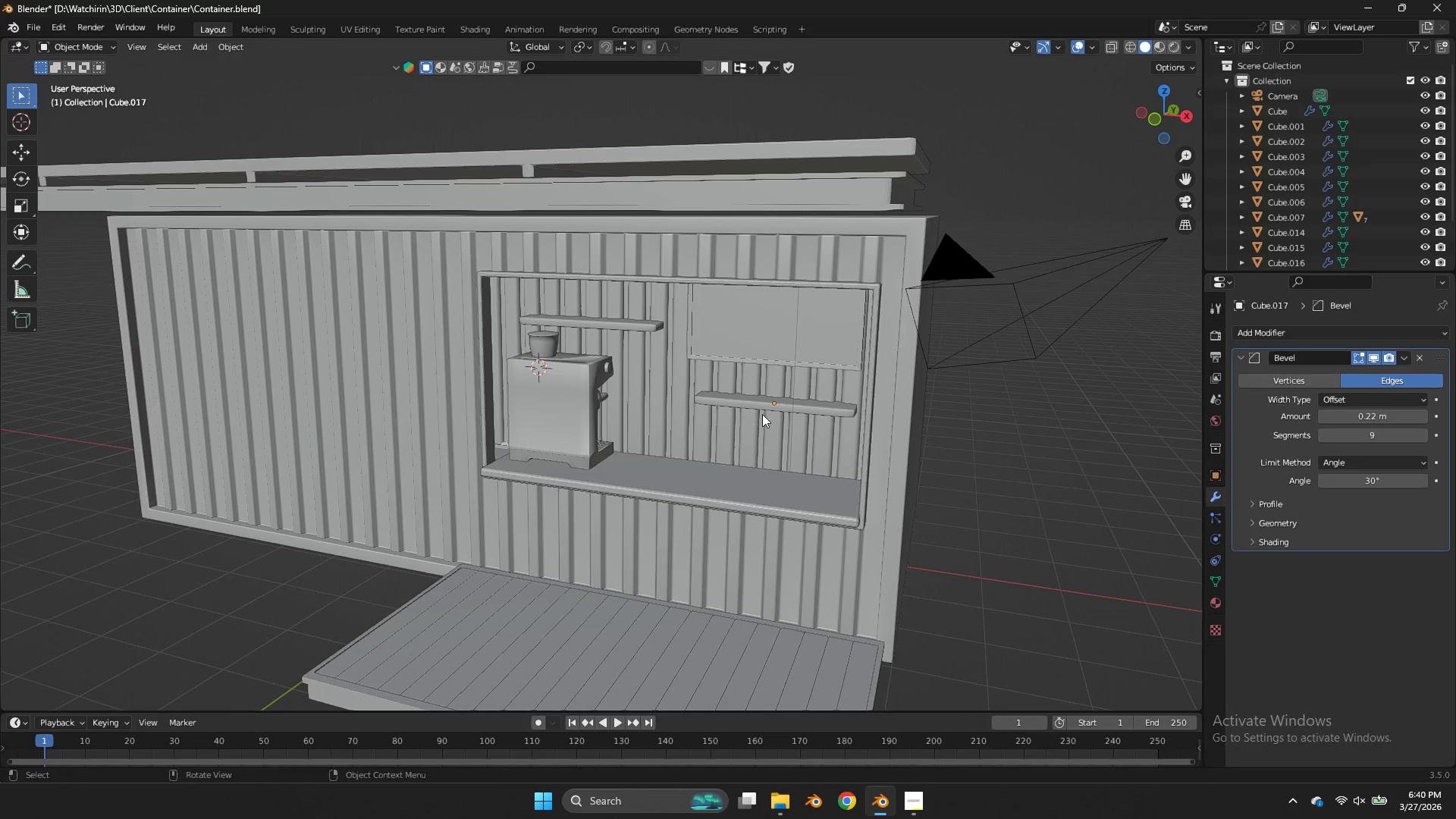 
left_click([765, 412])
 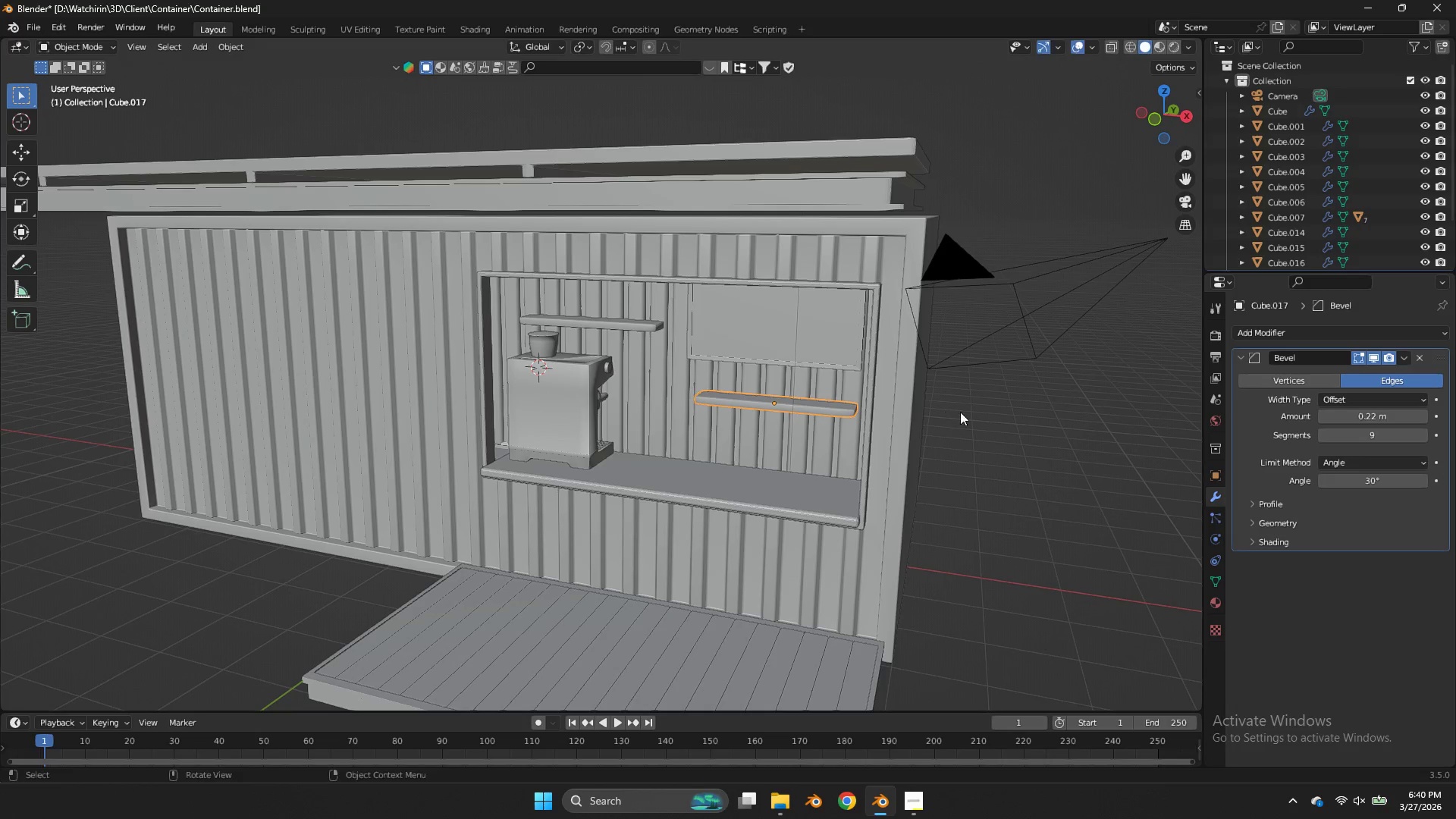 
type(sx)
 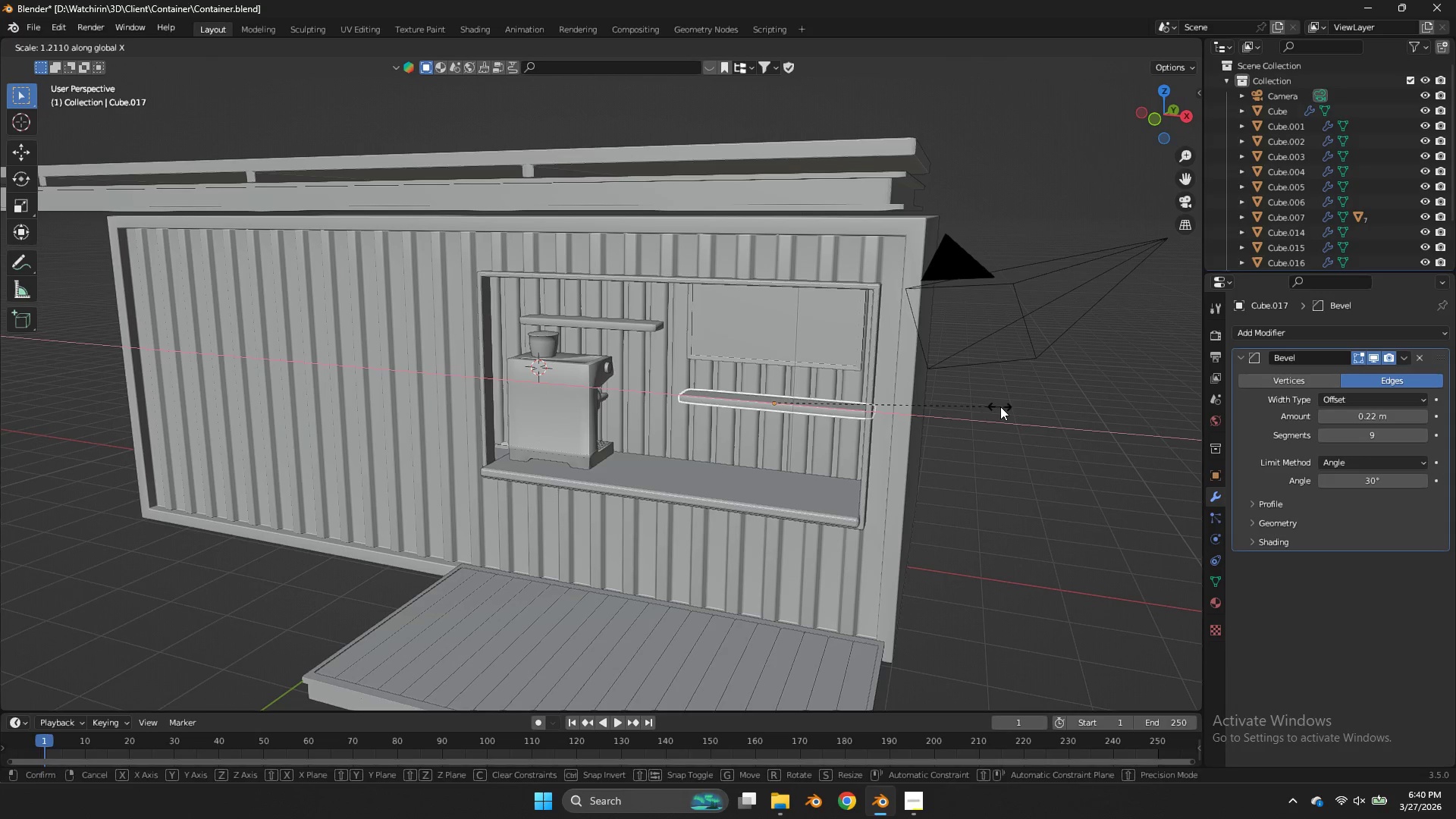 
left_click([1000, 406])
 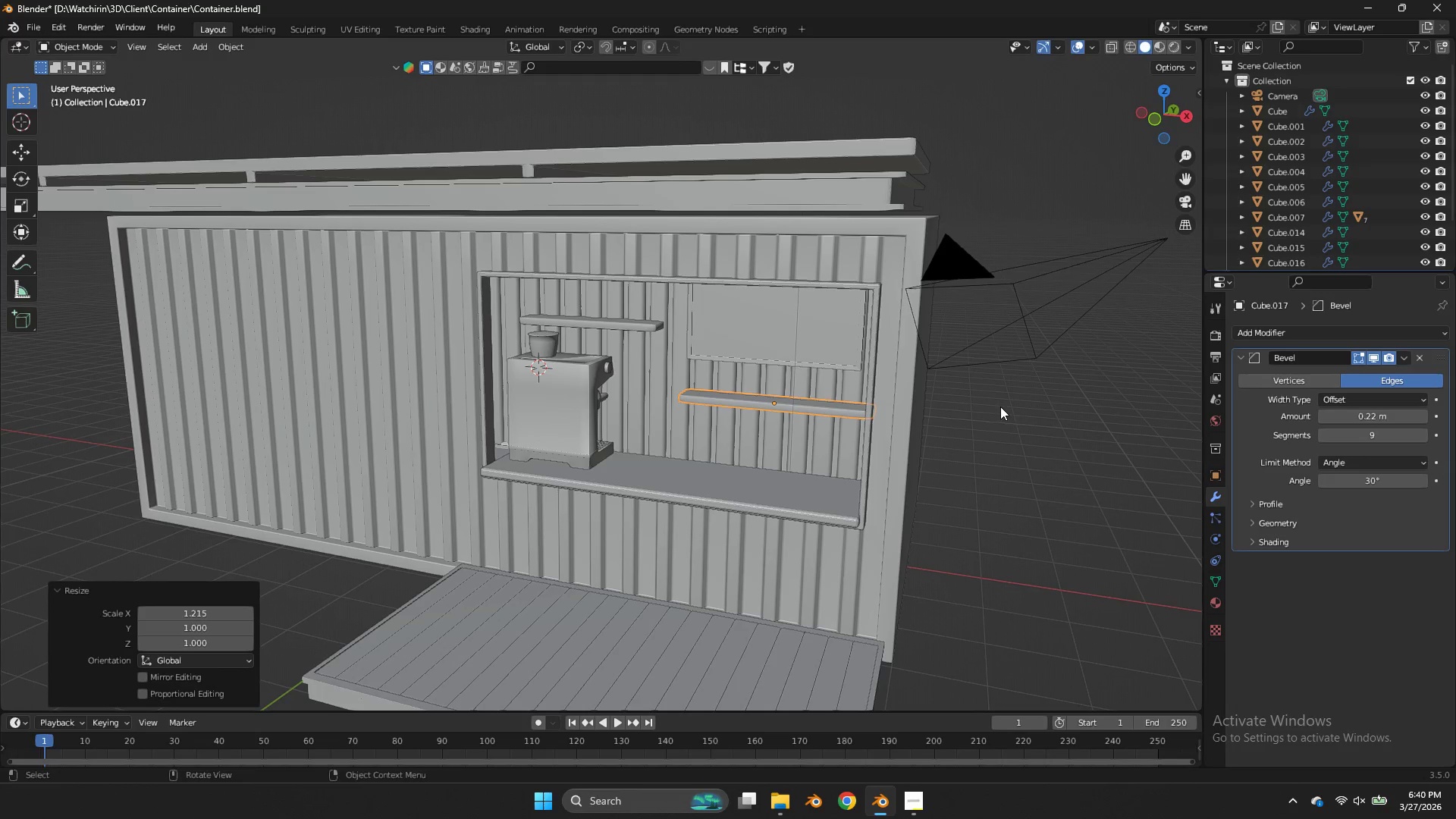 
type(gx)
 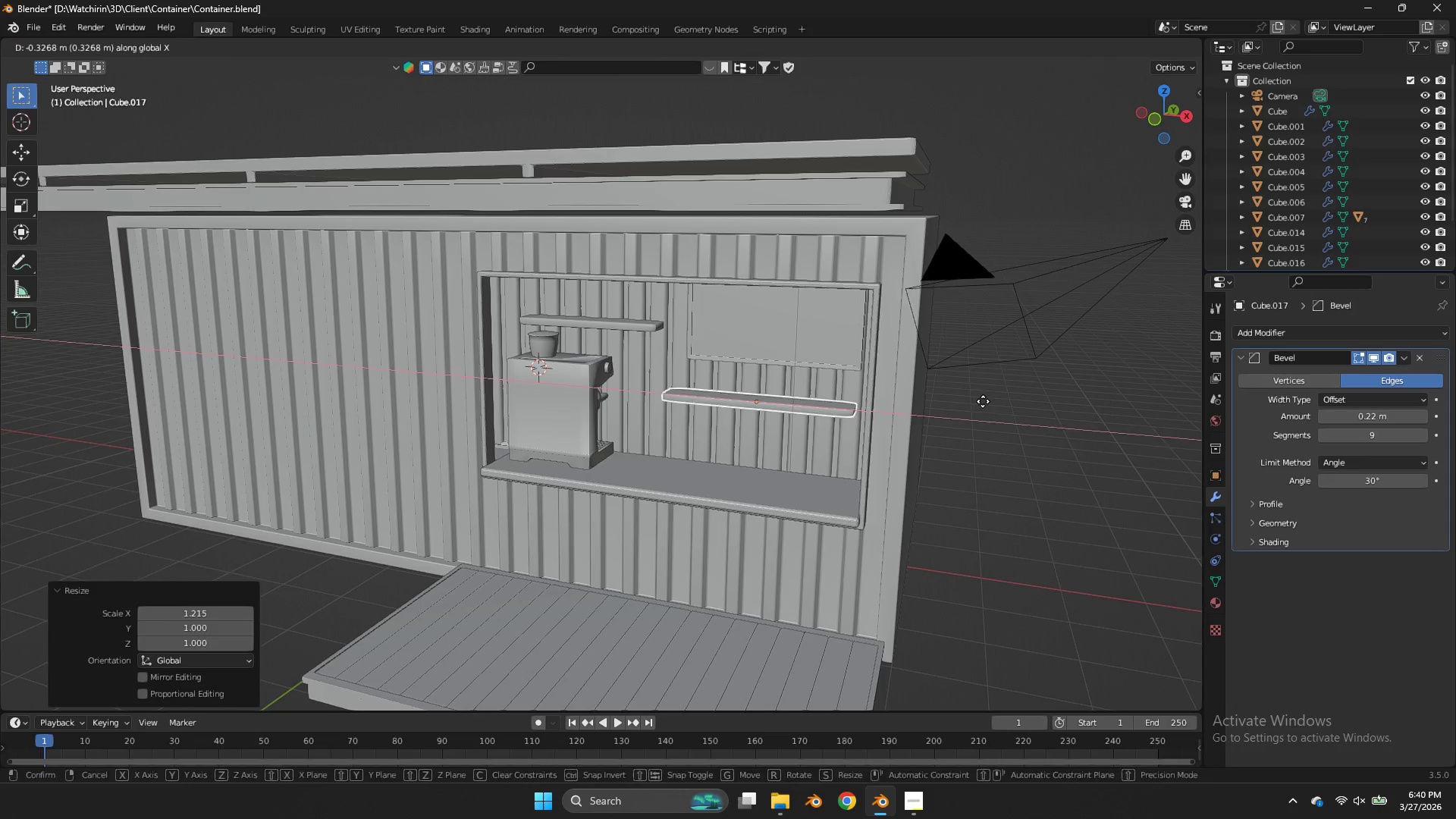 
left_click([983, 401])
 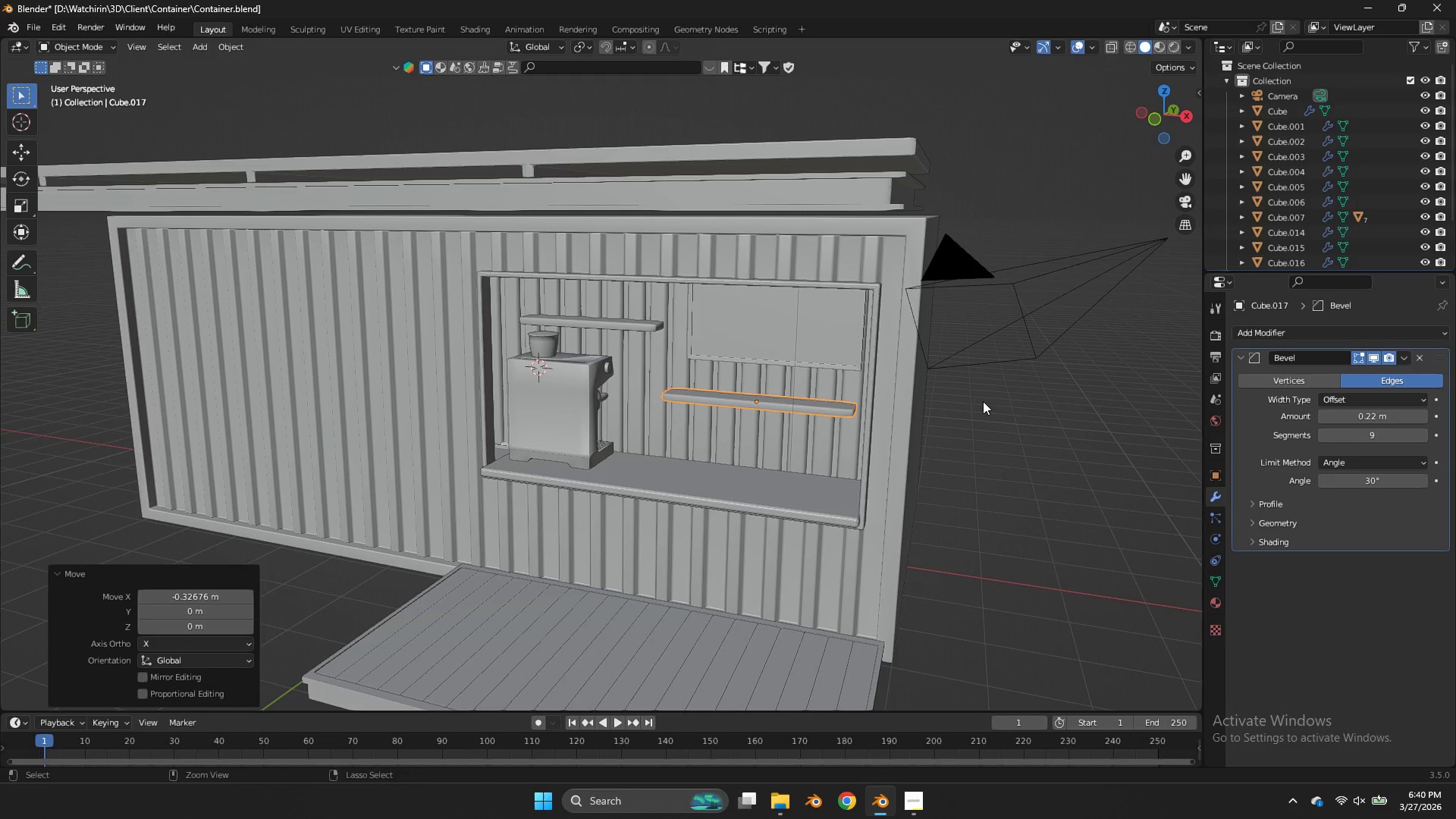 
key(Control+S)
 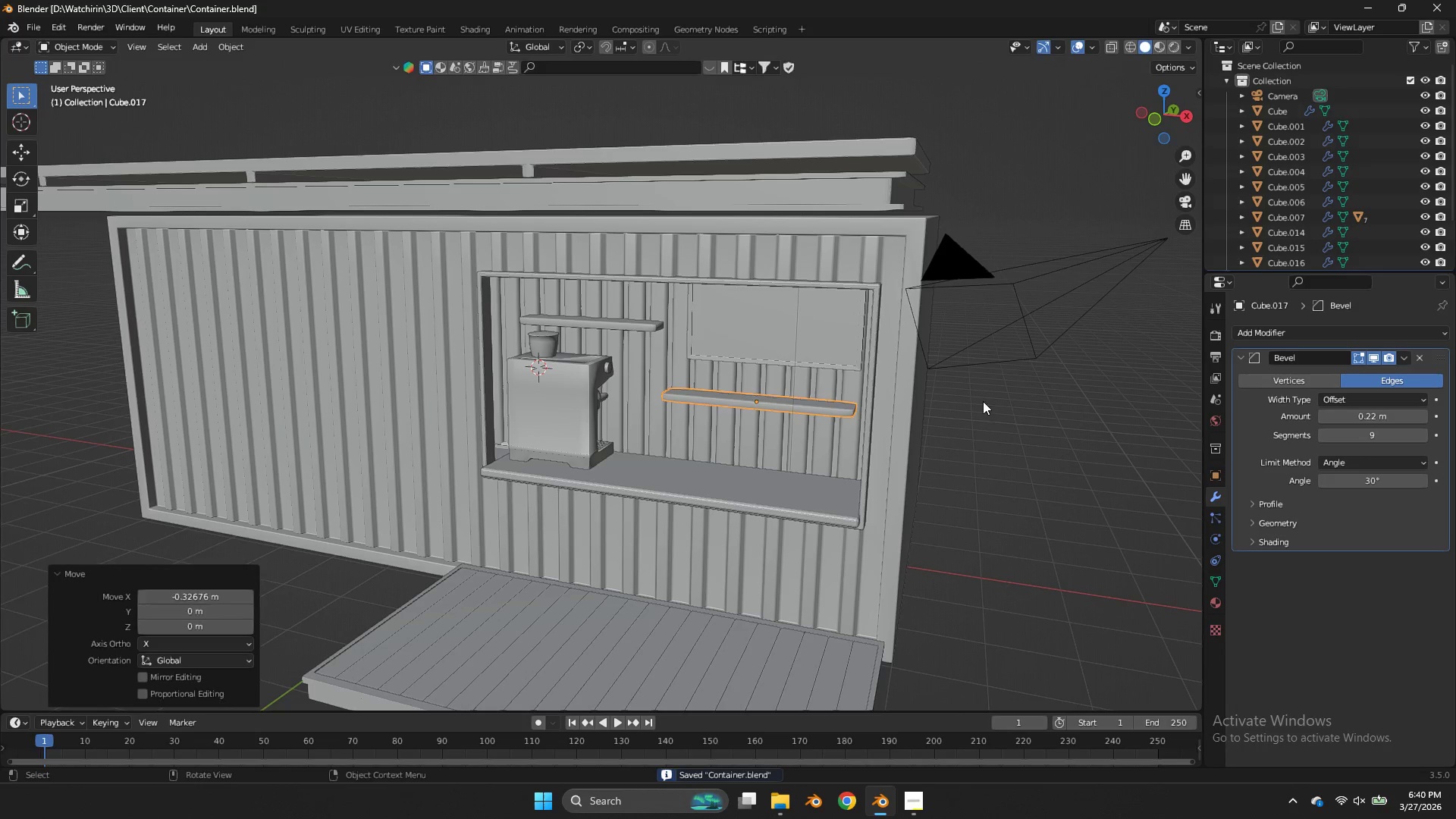 
key(Tab)
 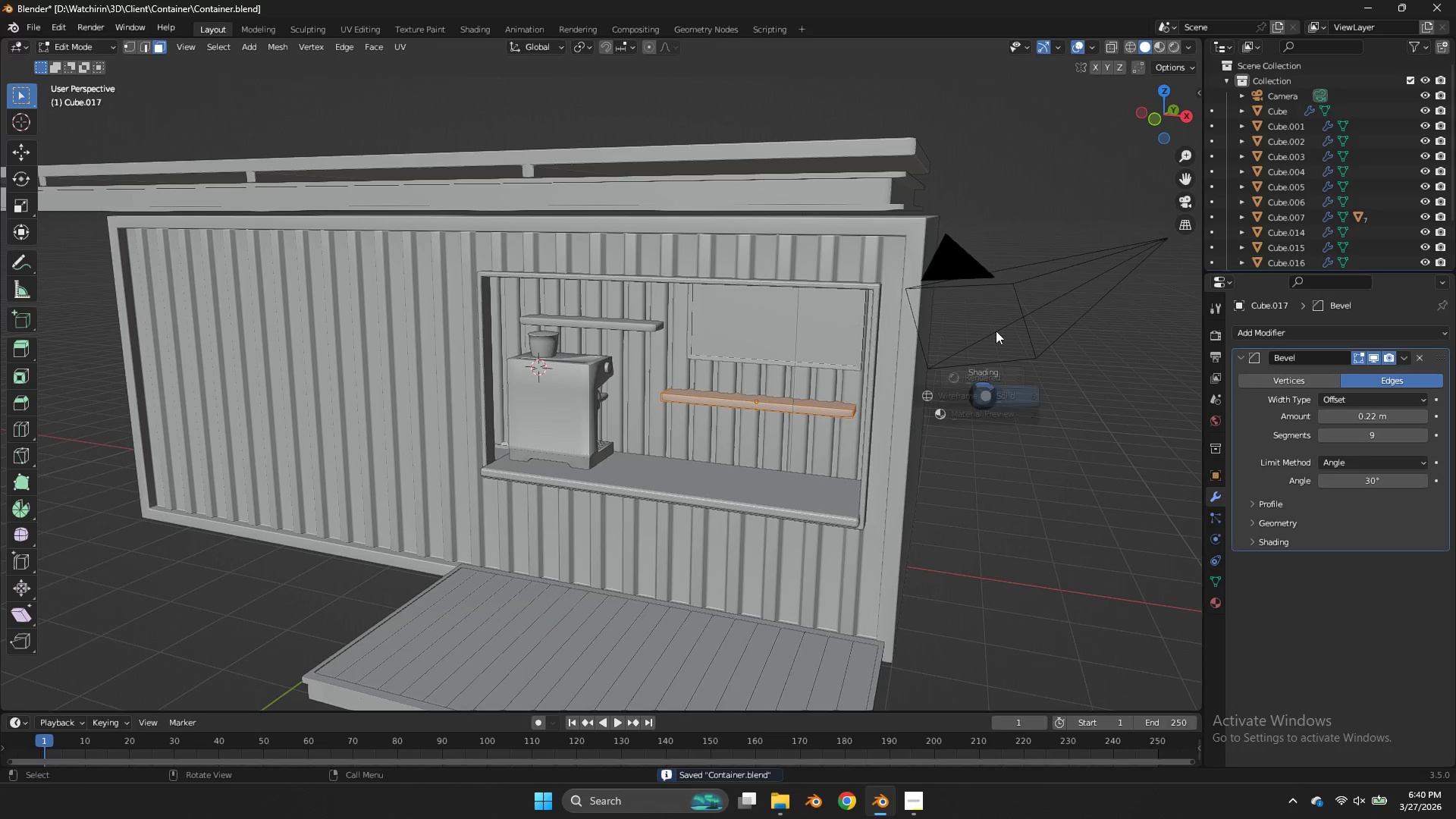 
key(Z)
 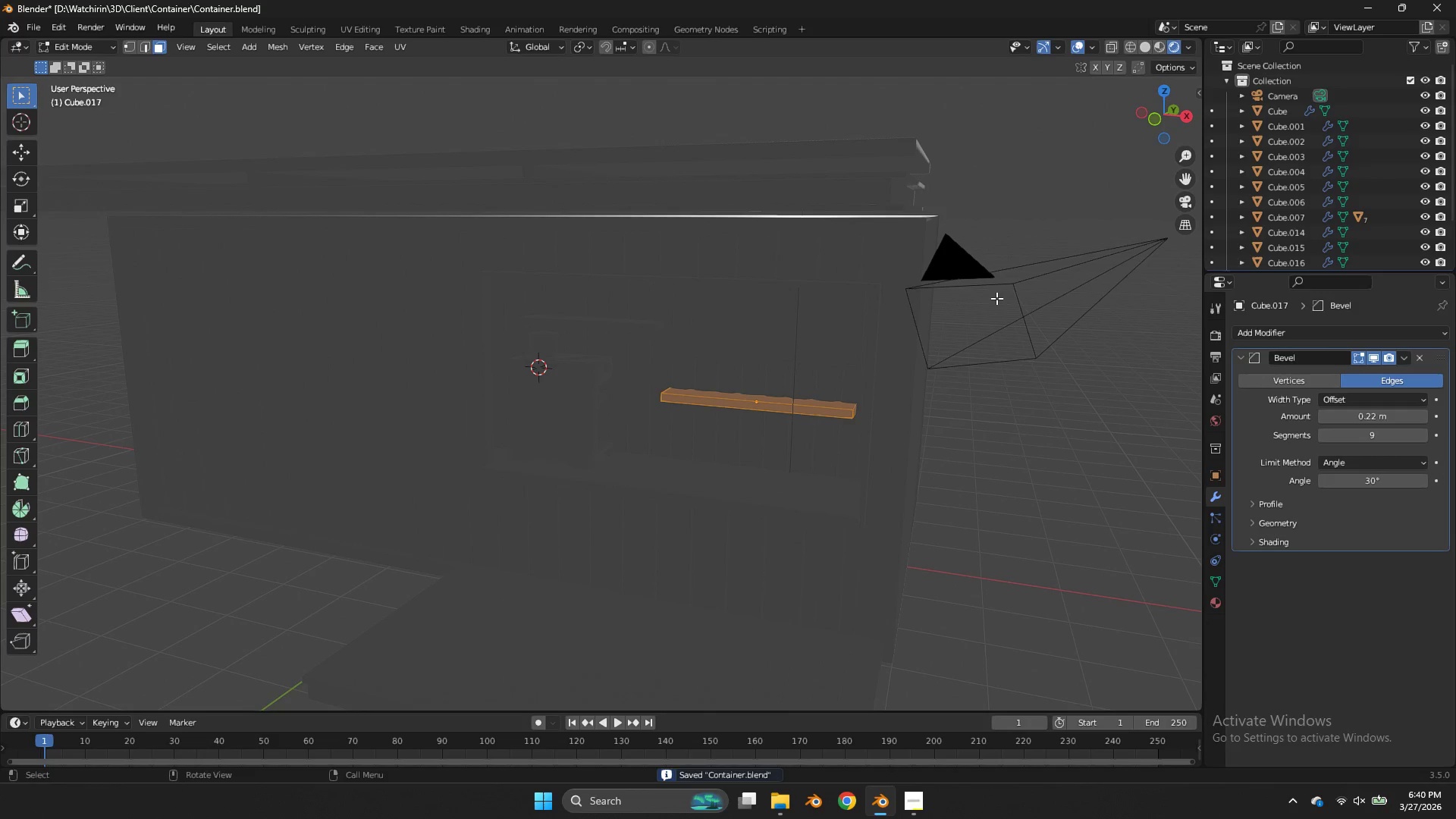 
key(Z)
 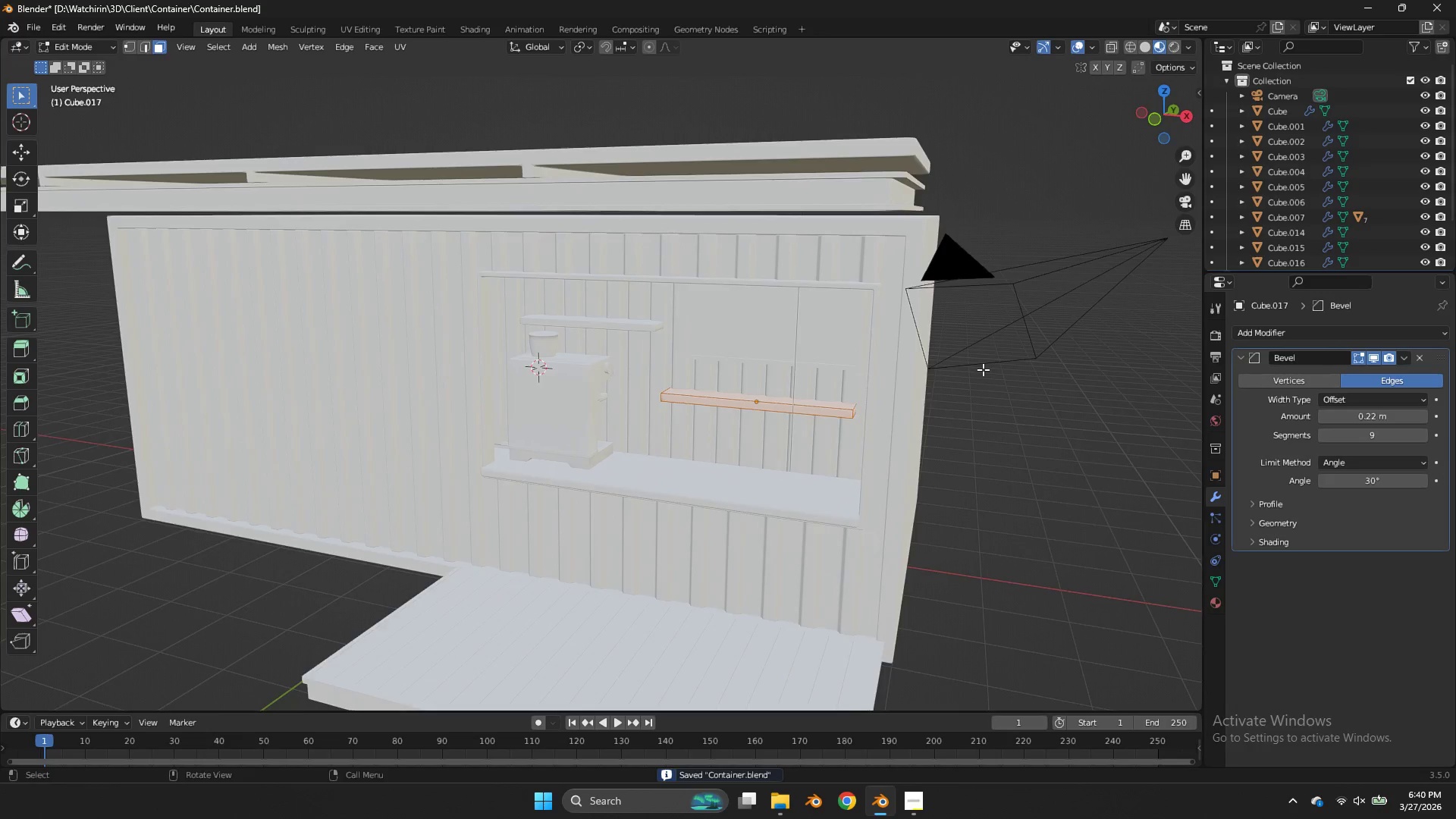 
key(Control+ControlLeft)
 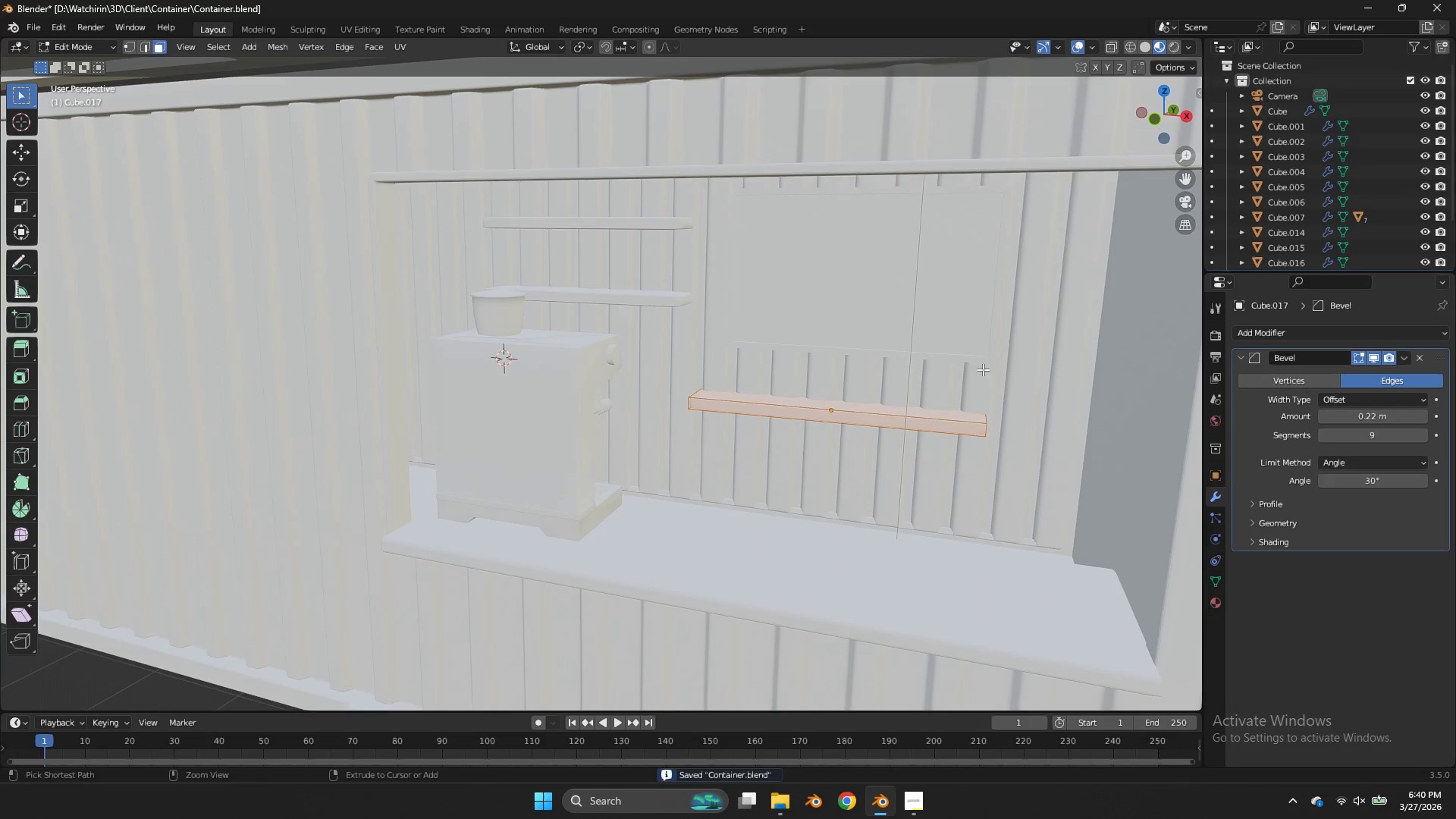 
key(Control+S)
 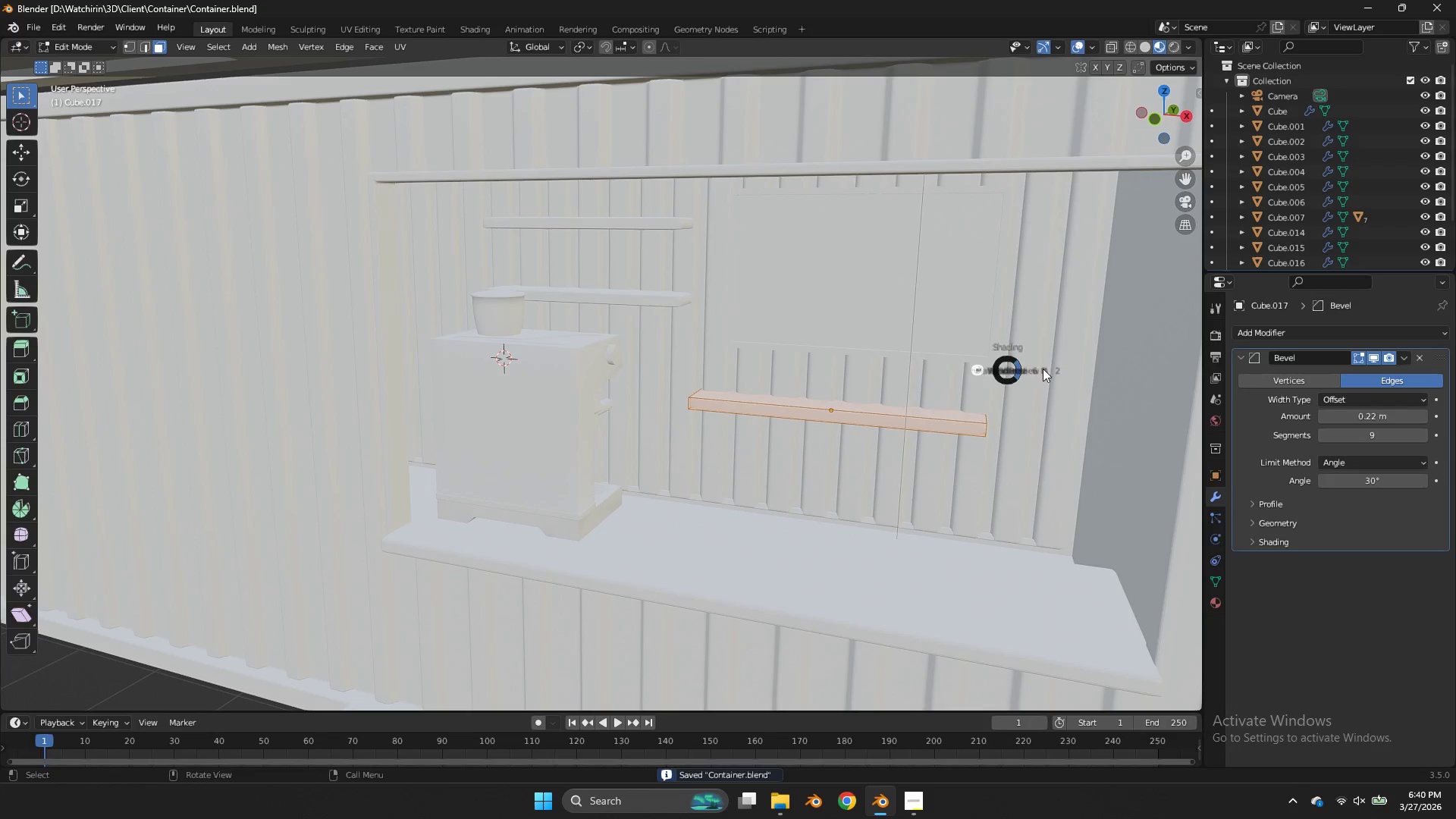 
scroll: coordinate [983, 369], scroll_direction: up, amount: 3.0
 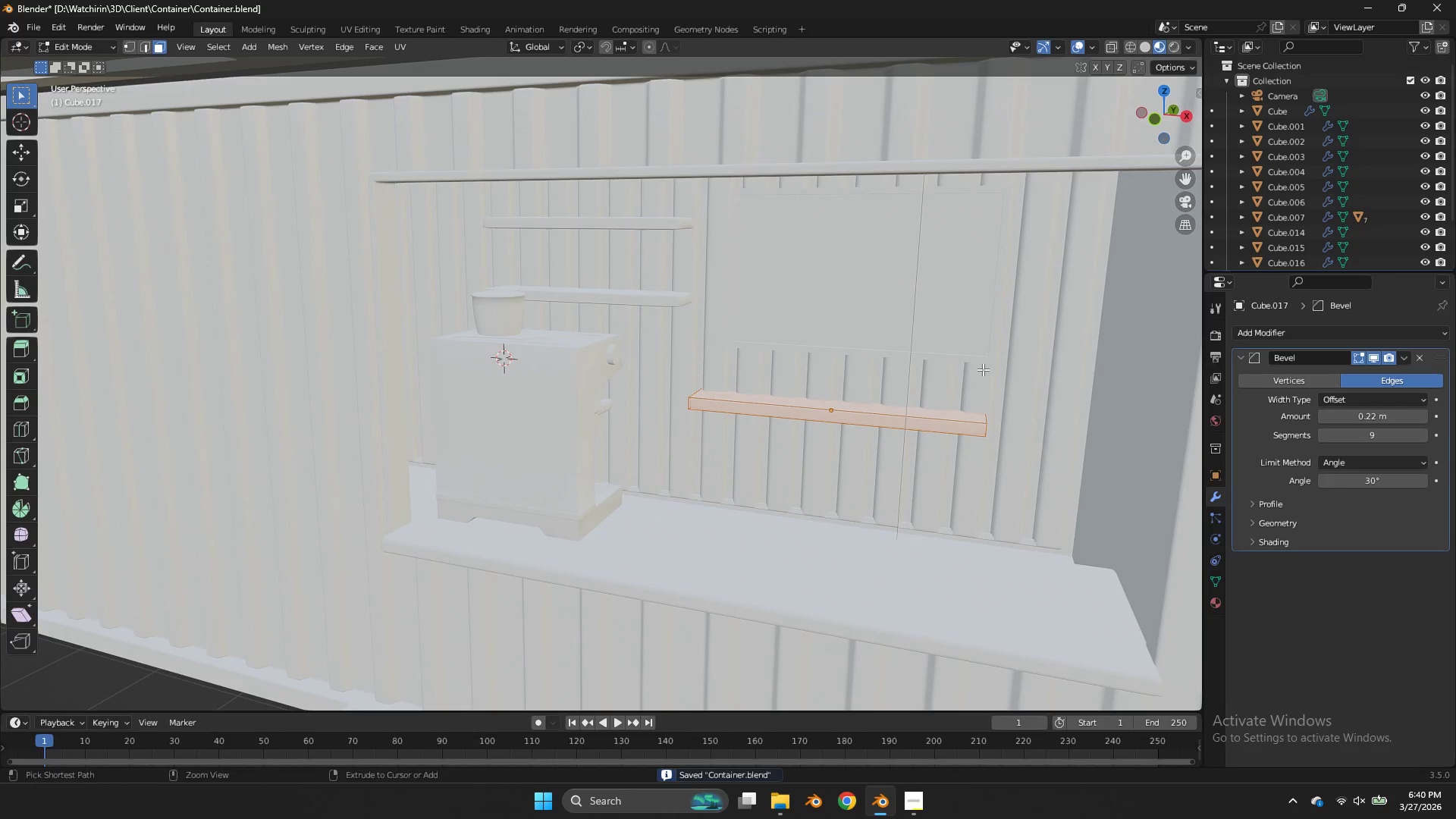 
key(Z)
 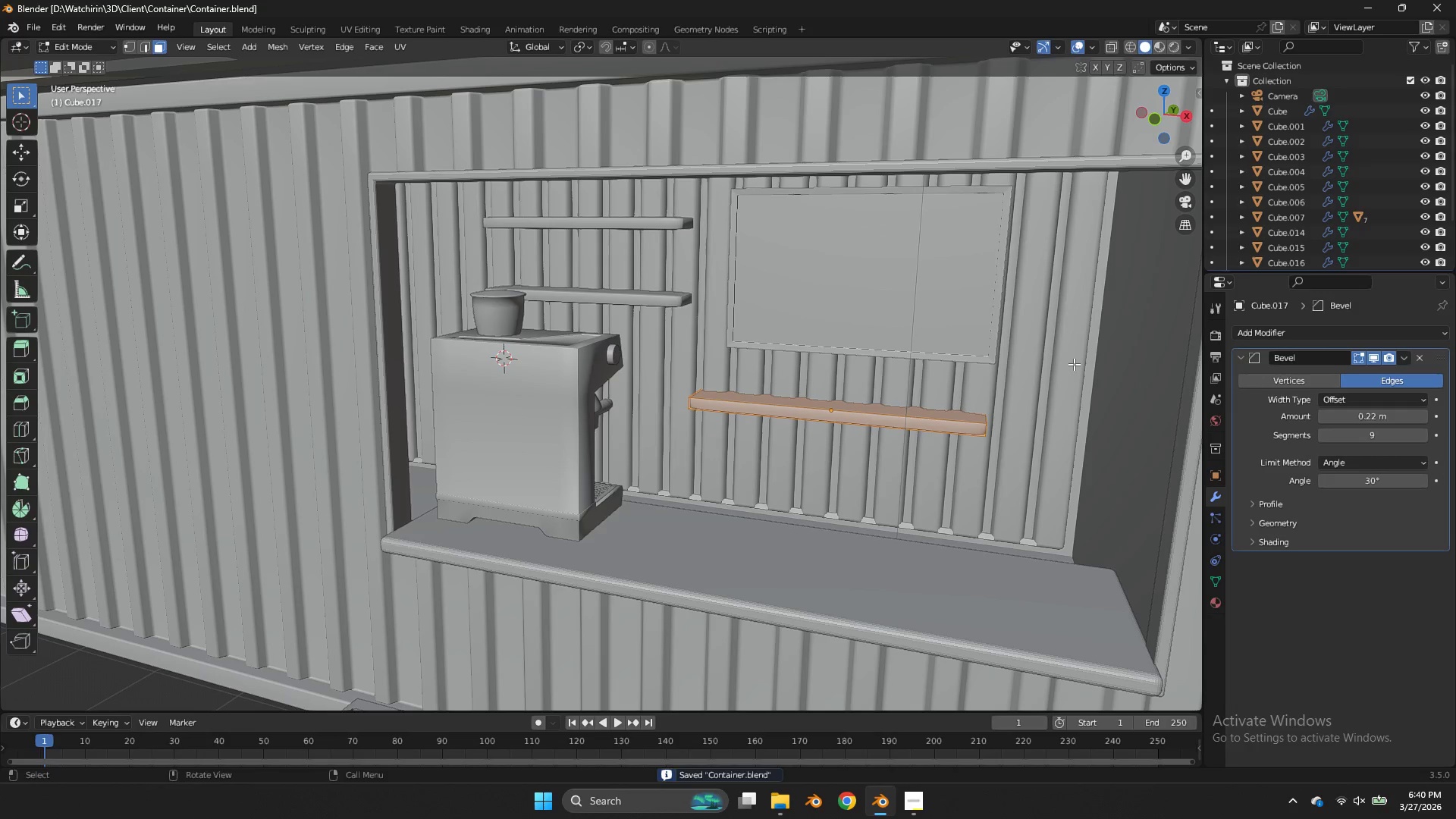 
key(Control+ControlLeft)
 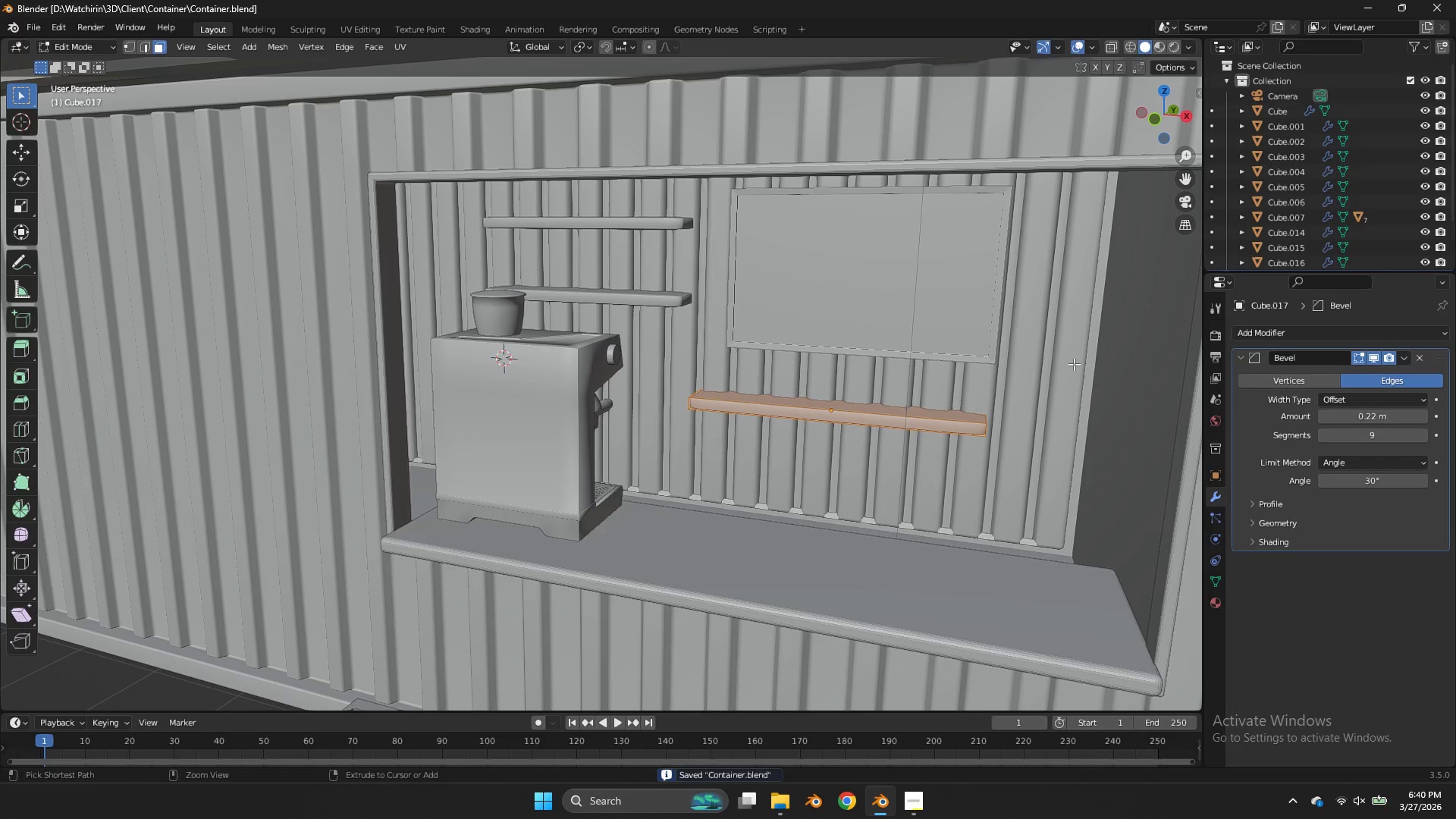 
key(Control+S)
 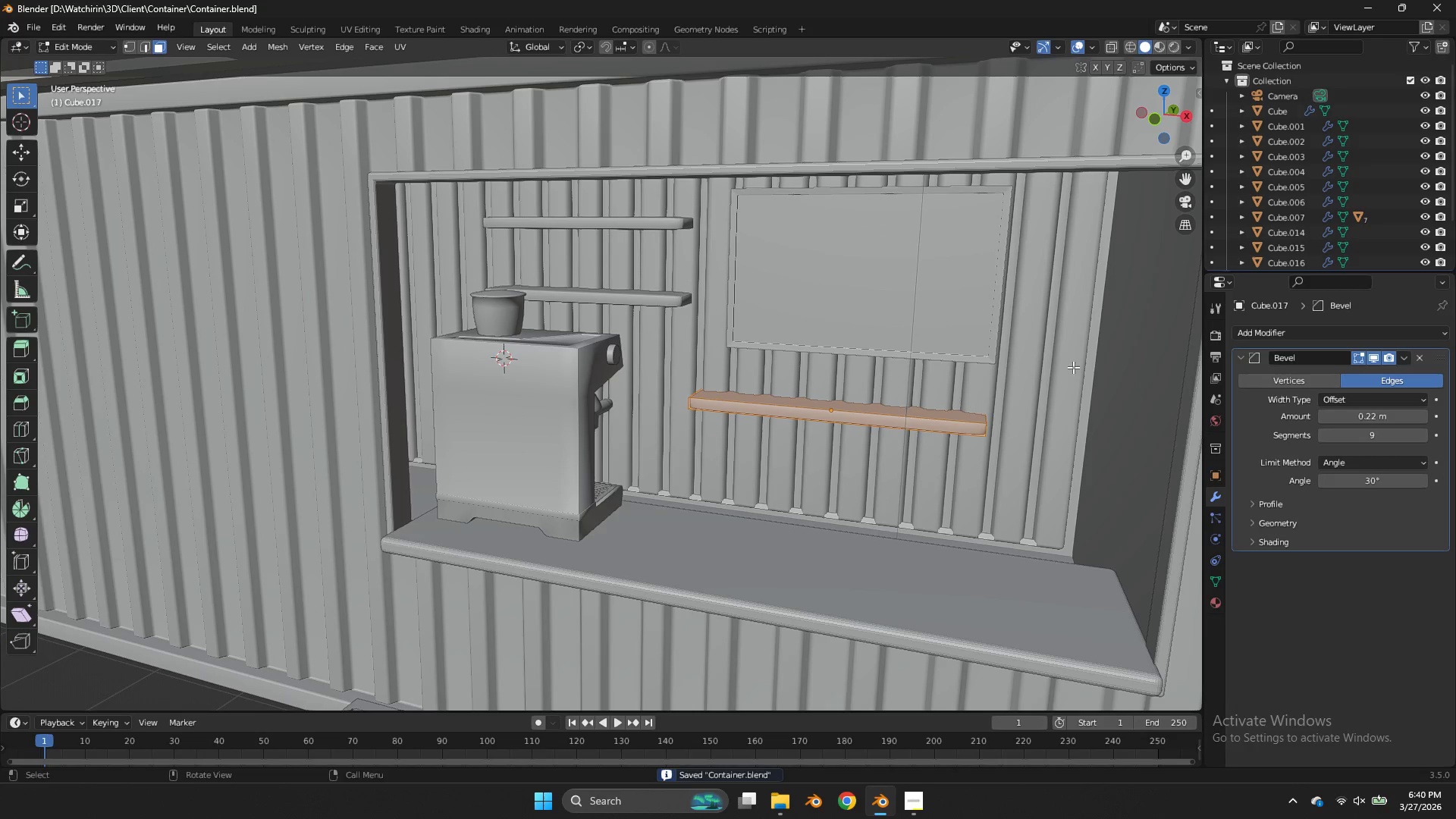 
scroll: coordinate [1073, 367], scroll_direction: down, amount: 1.0
 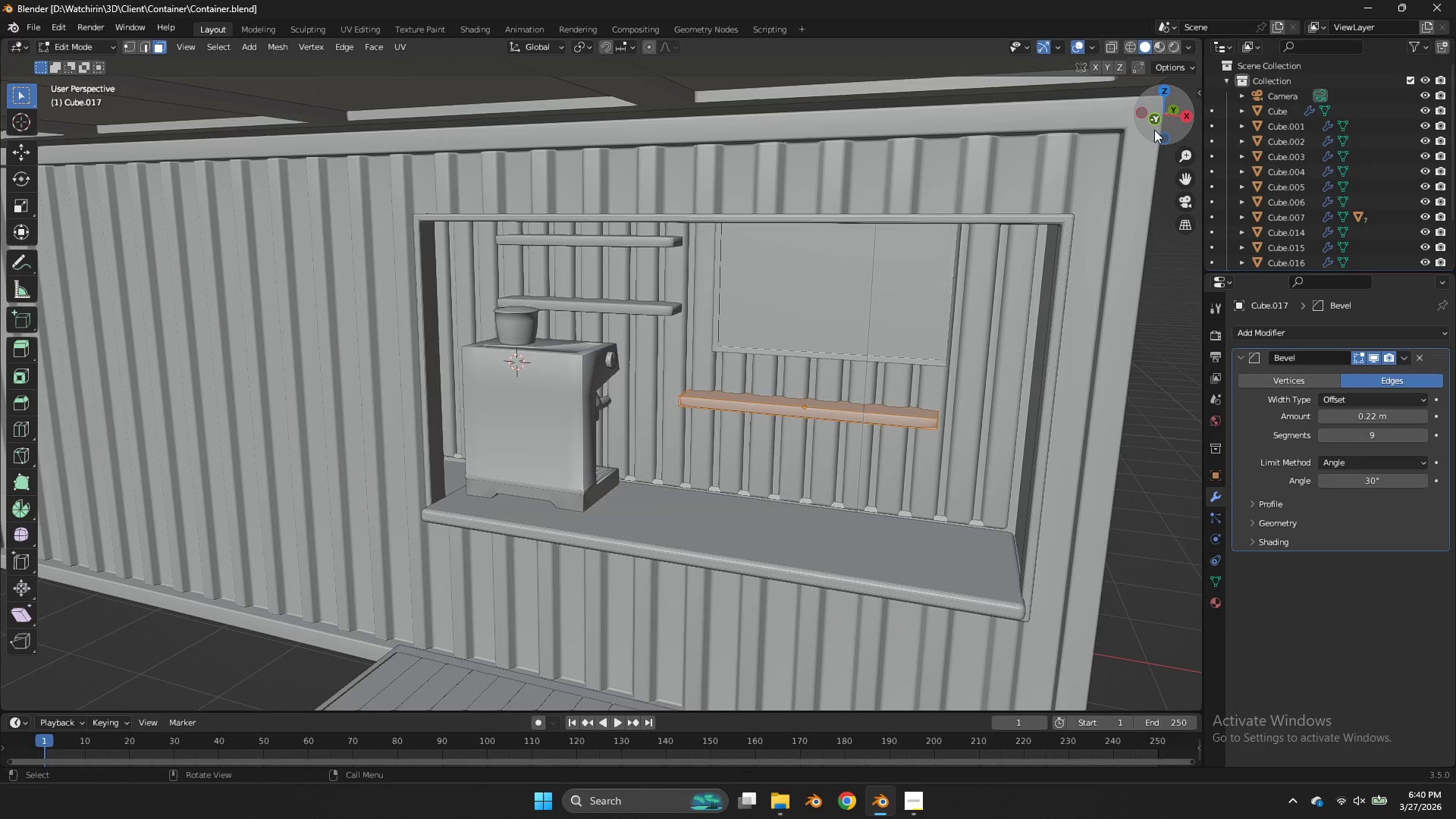 
left_click_drag(start_coordinate=[1163, 127], to_coordinate=[240, 129])
 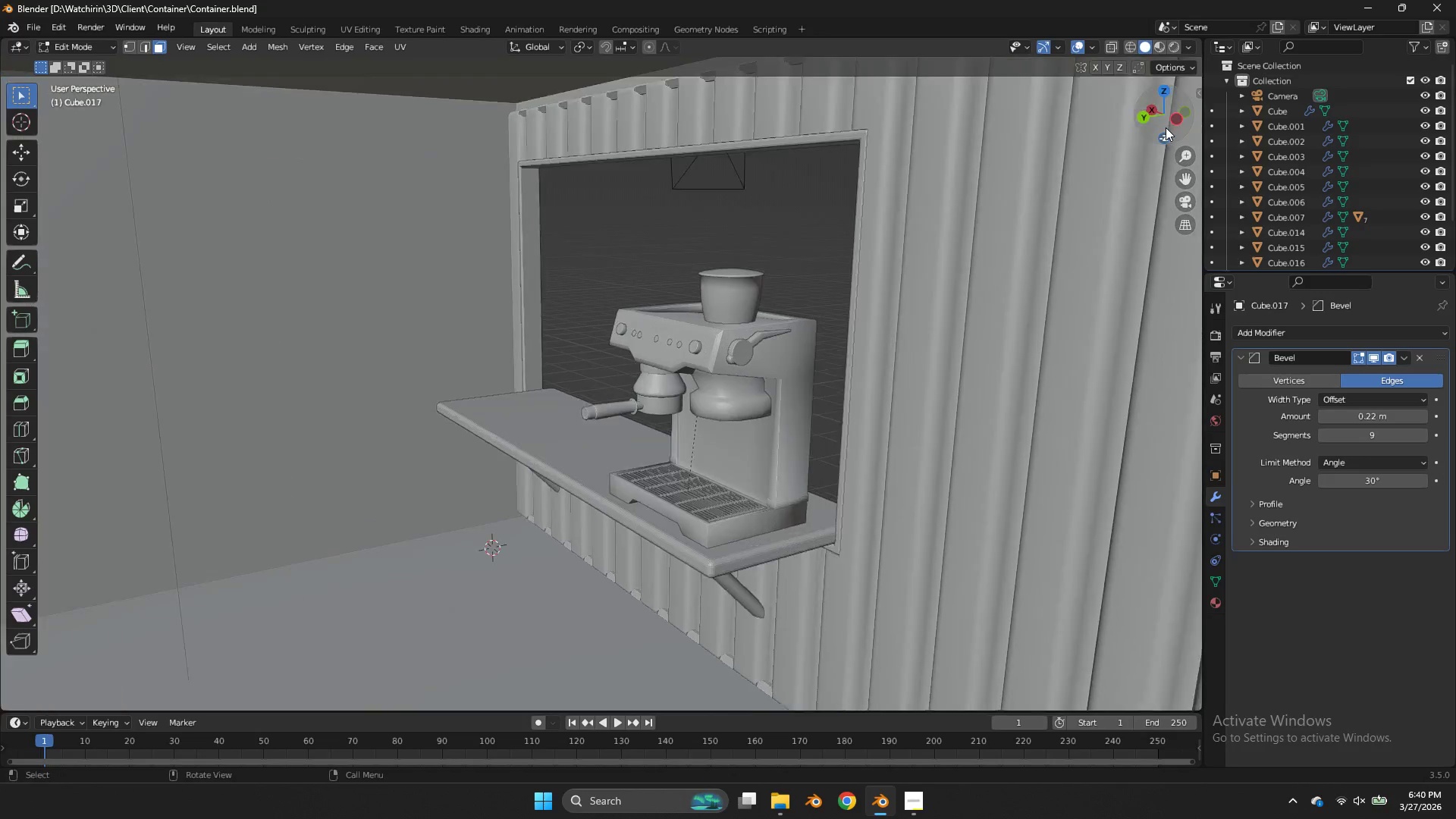 
left_click_drag(start_coordinate=[1166, 127], to_coordinate=[898, 146])
 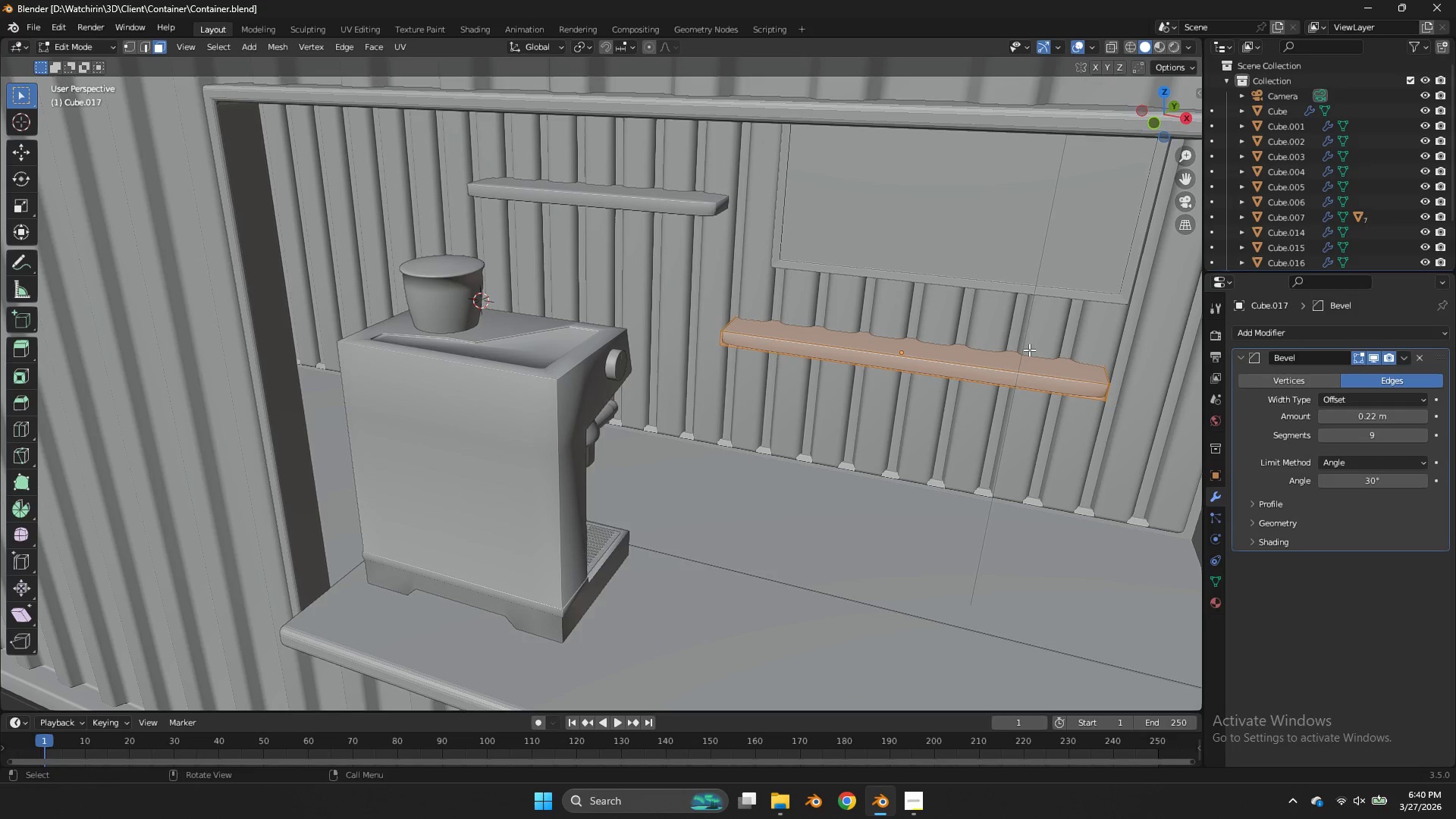 
scroll: coordinate [1166, 127], scroll_direction: up, amount: 3.0
 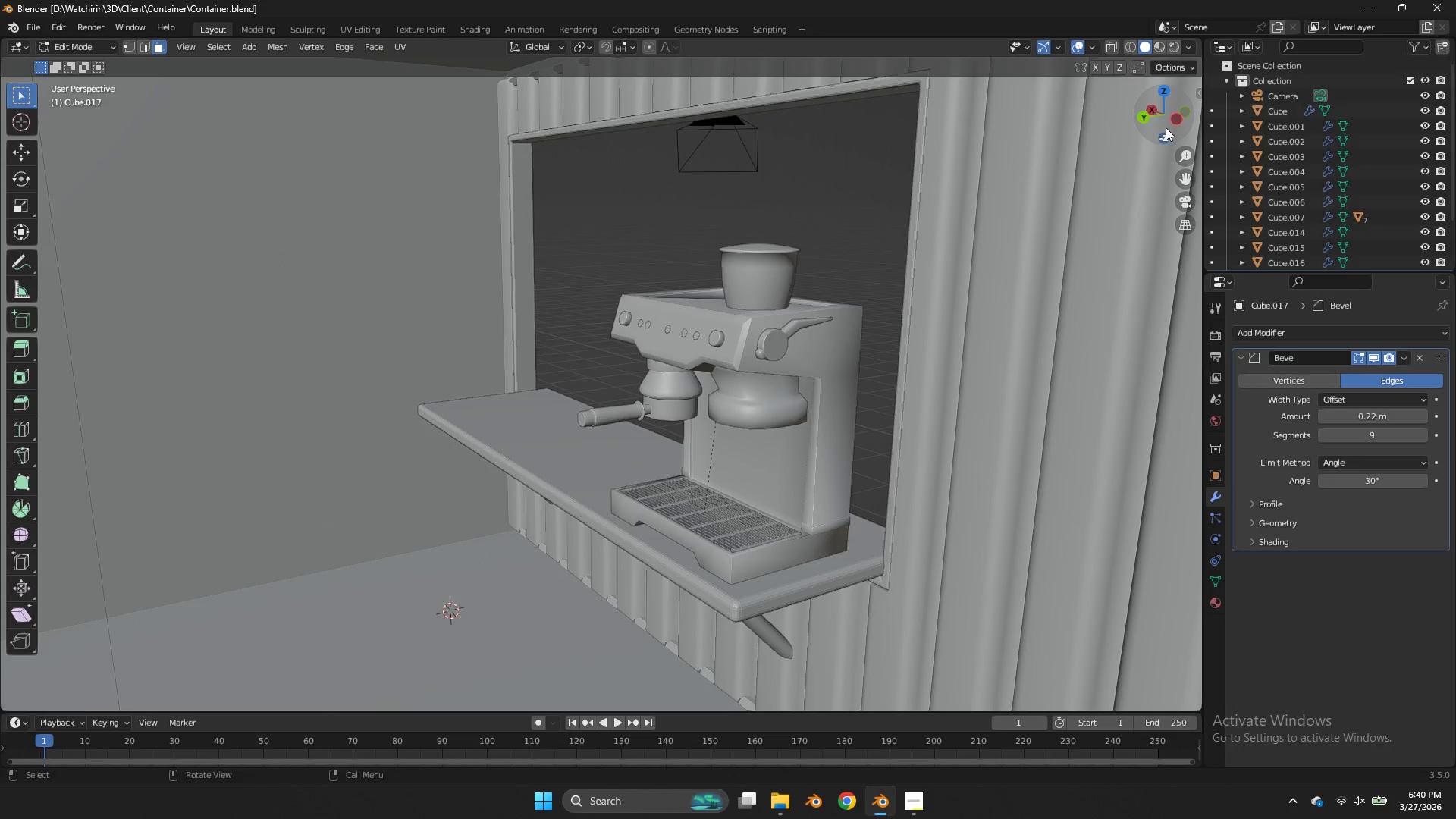 
key(Tab)
type(gy)
 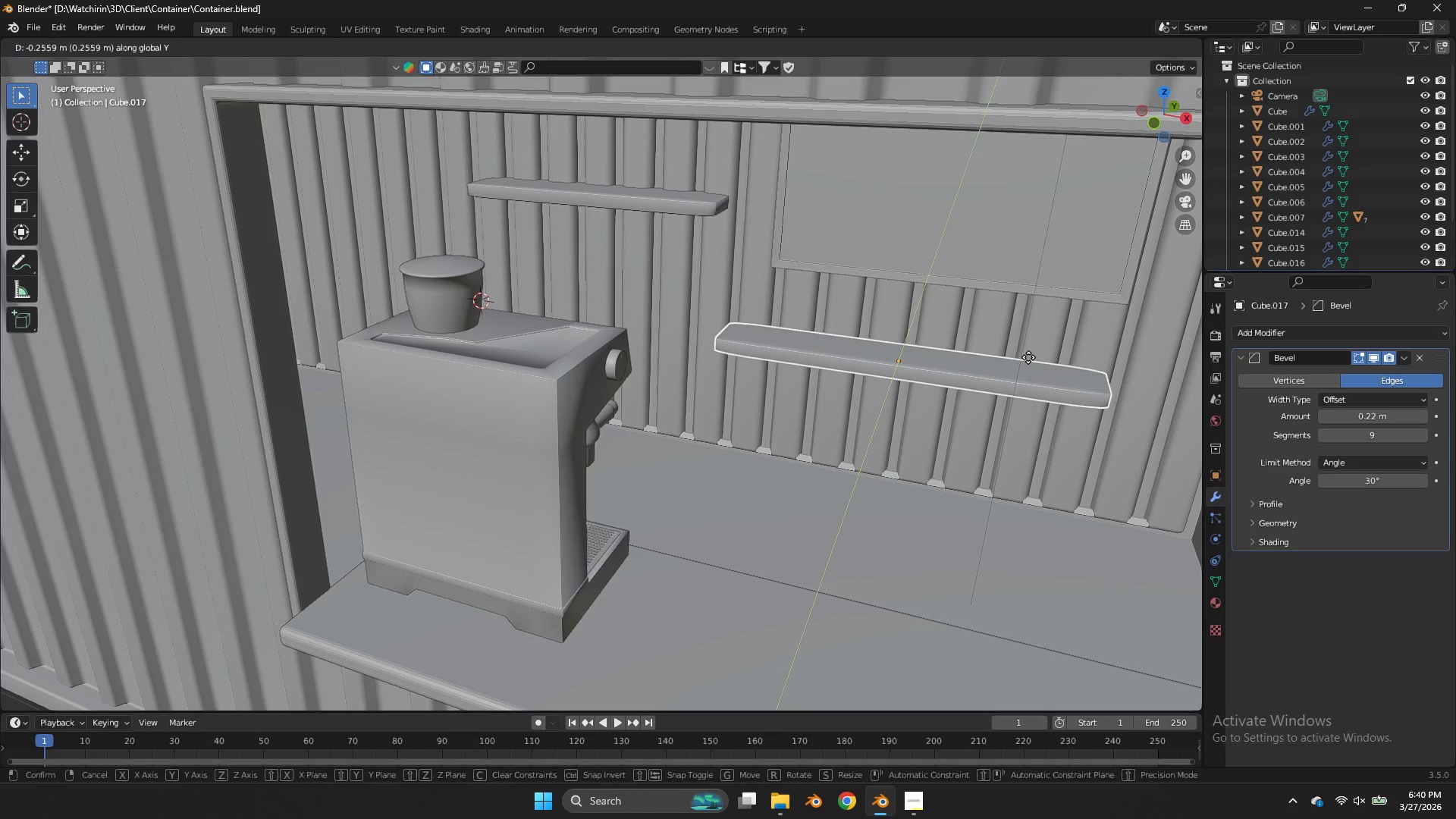 
hold_key(key=ShiftLeft, duration=0.92)
 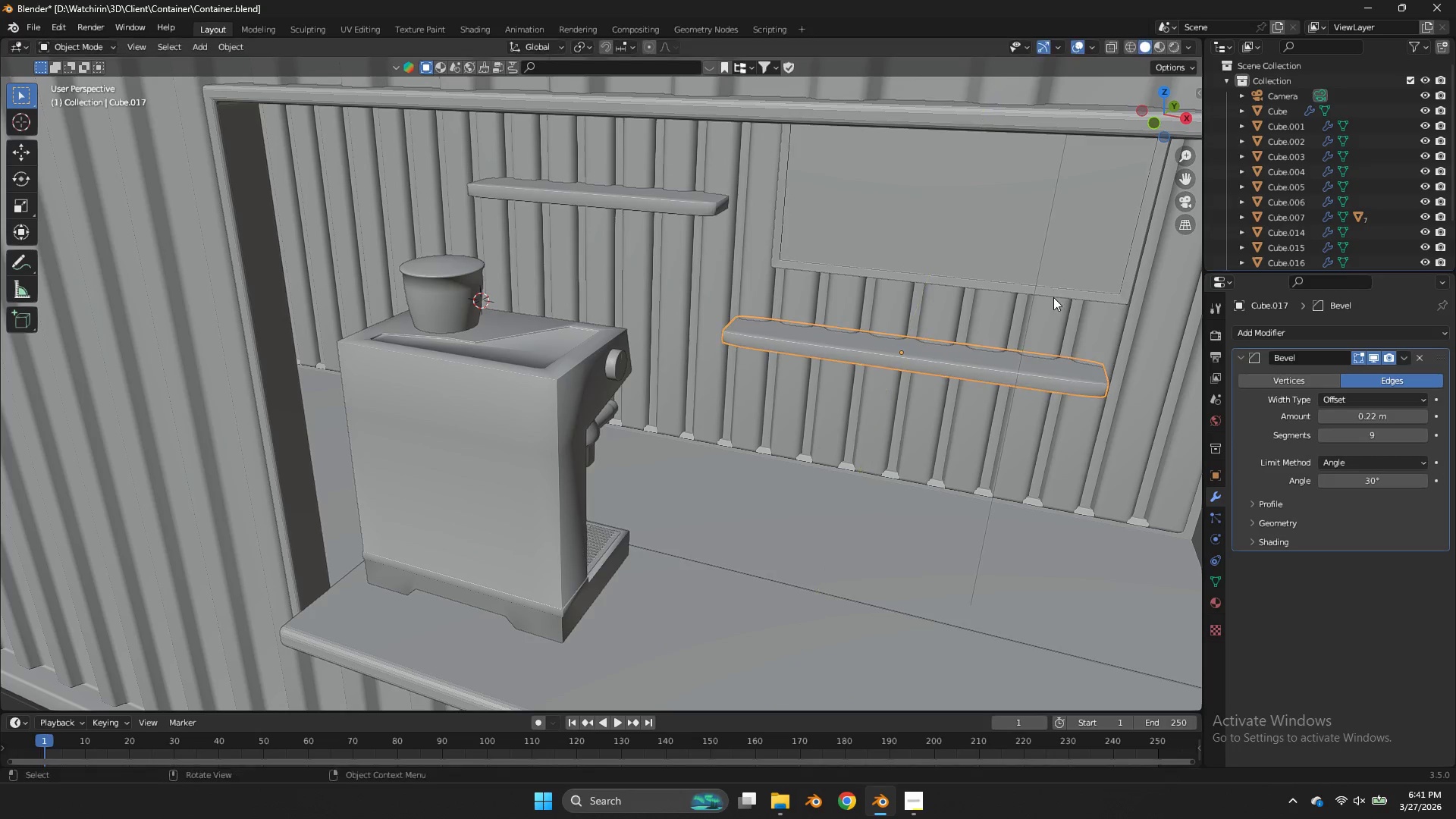 
right_click([1053, 297])
 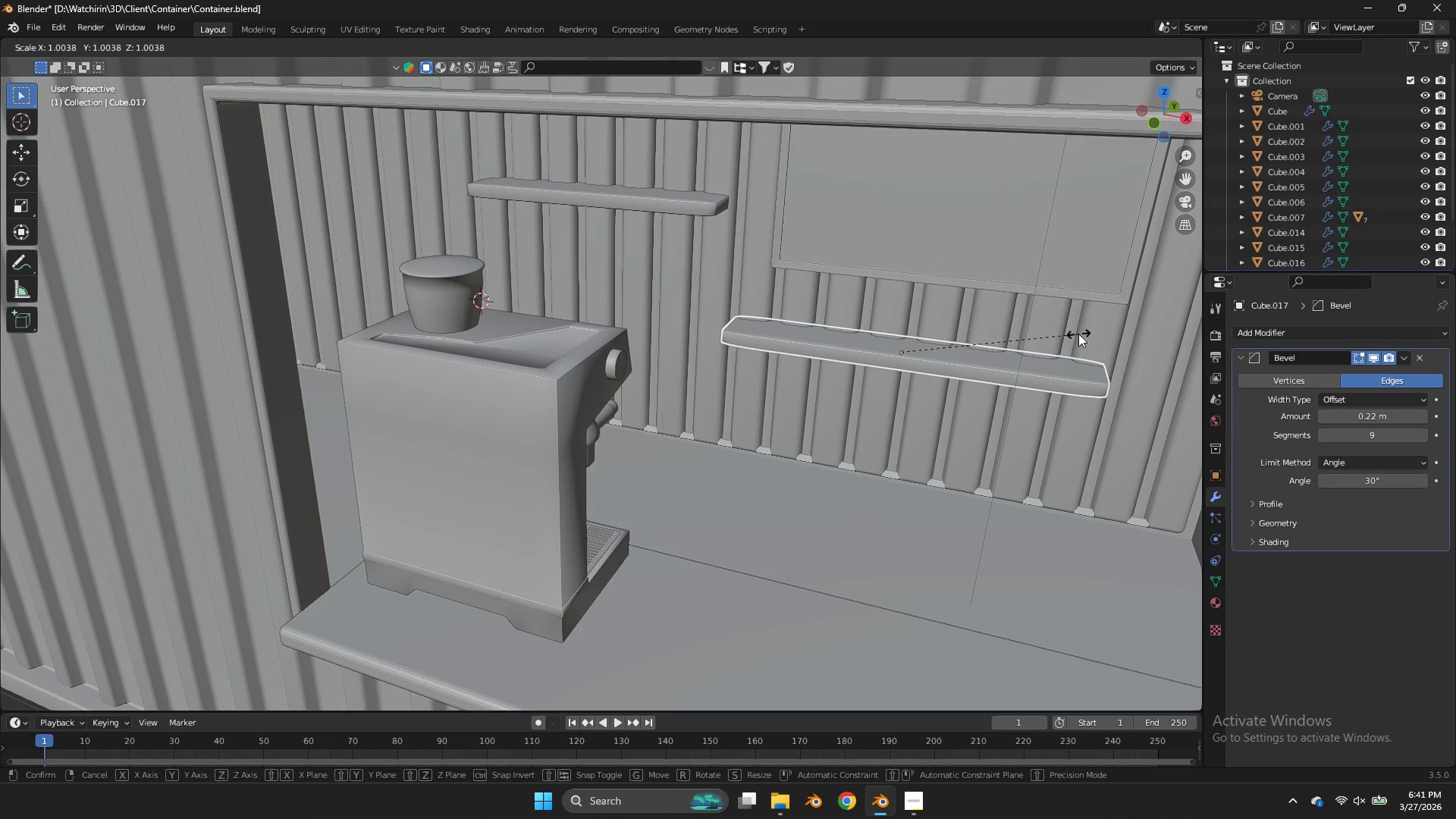 
type(sy)
 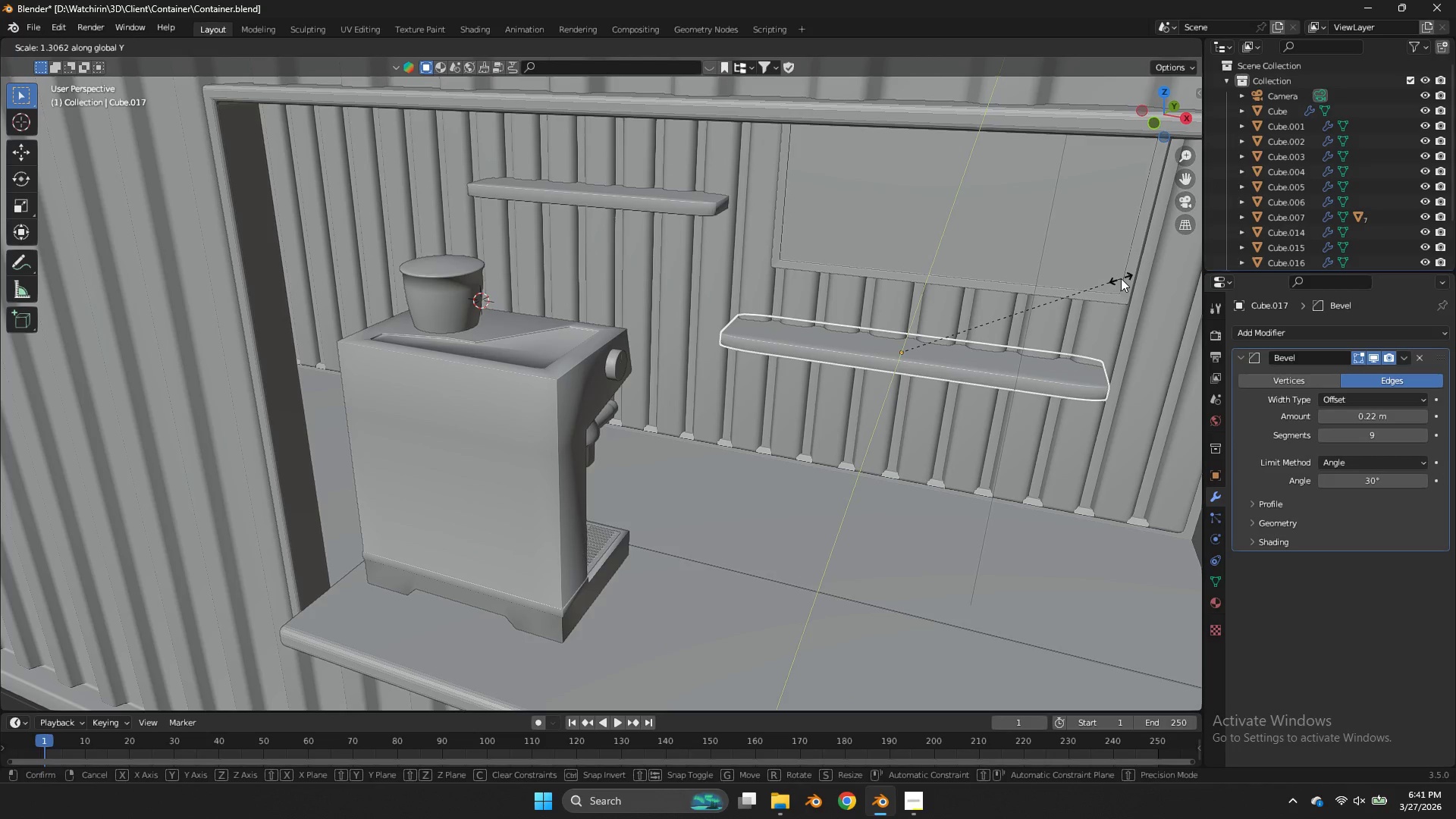 
left_click([1121, 278])
 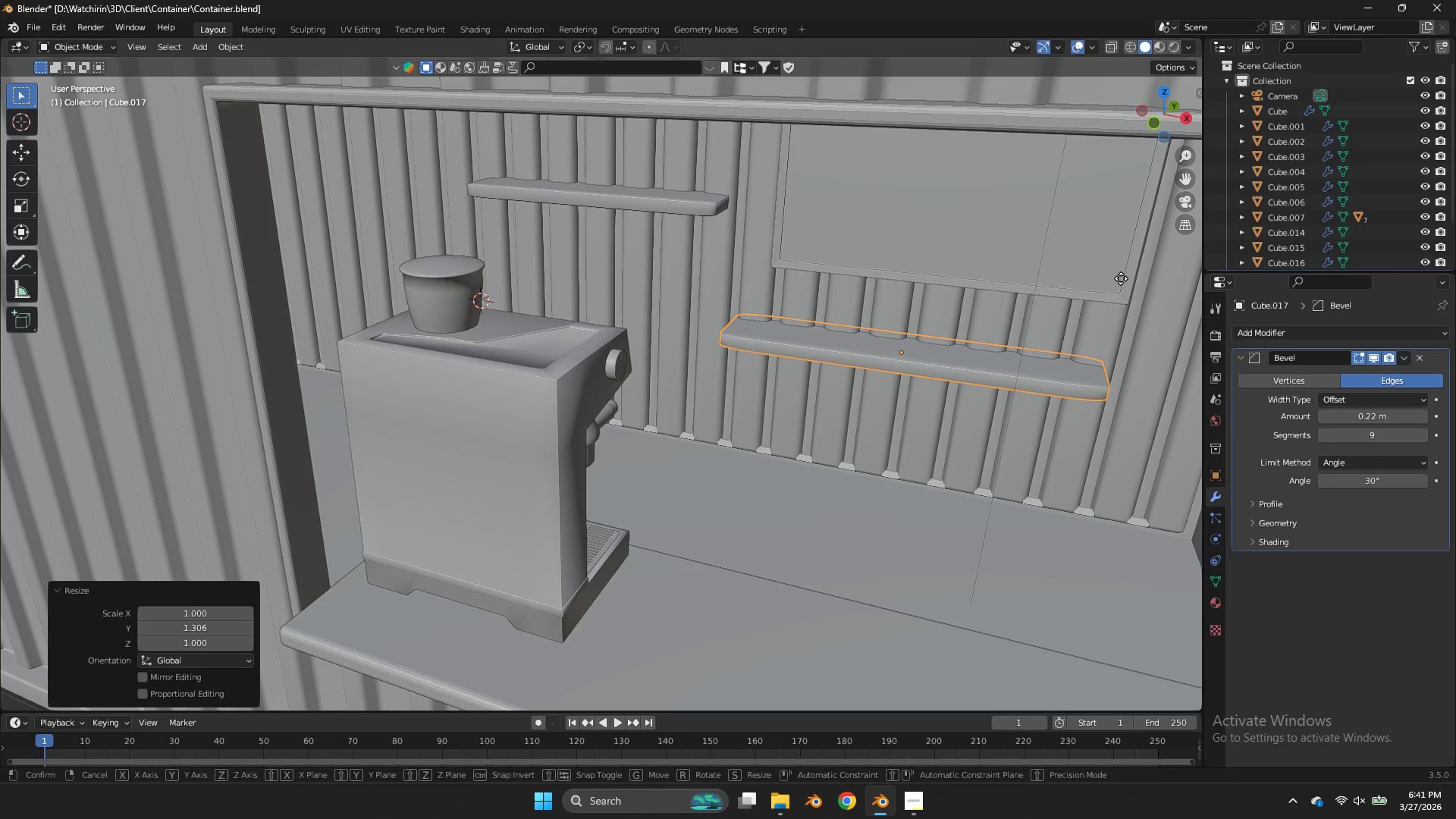 
type(gy)
 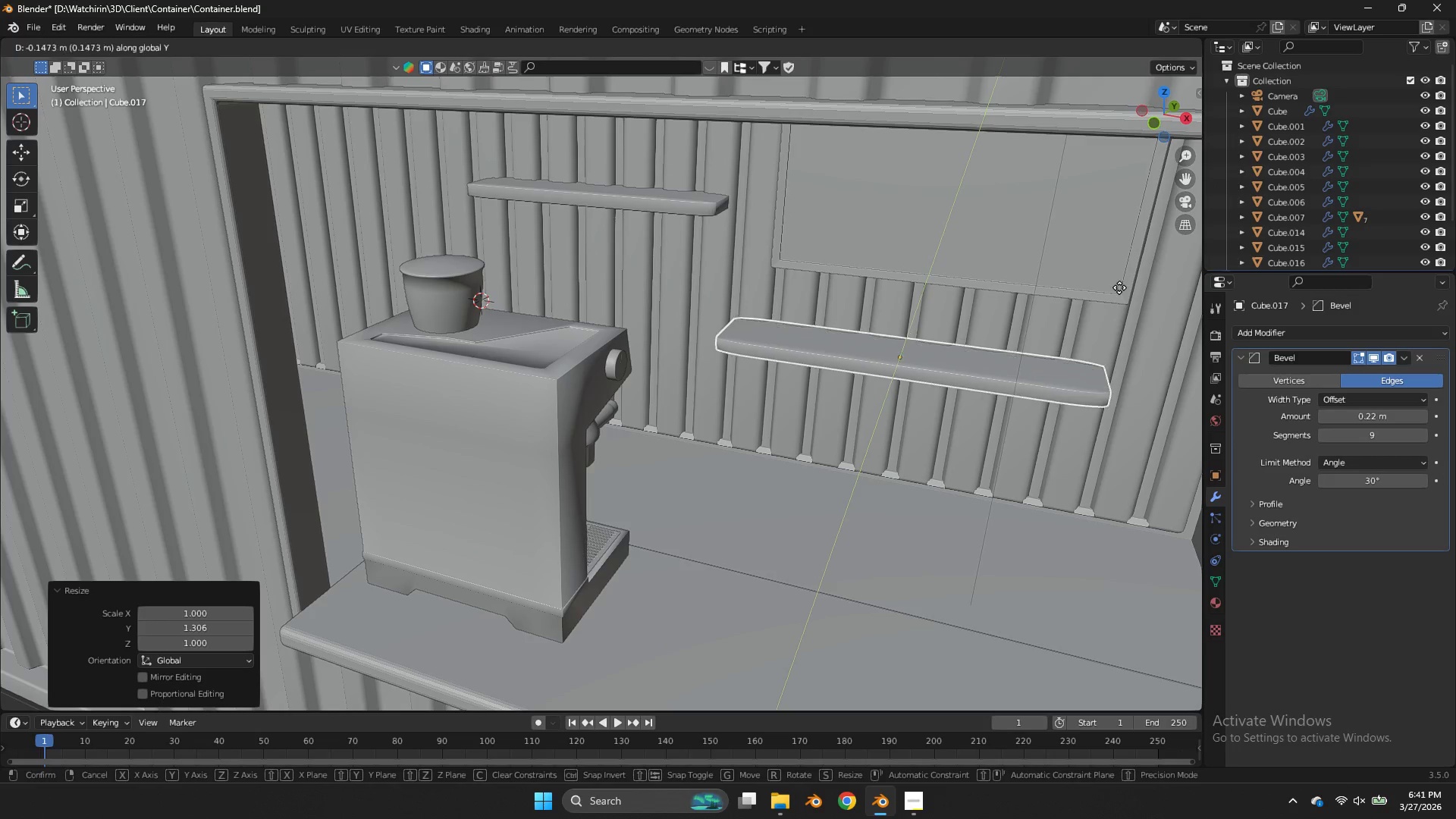 
hold_key(key=ShiftLeft, duration=1.5)
left_click([1128, 256])
 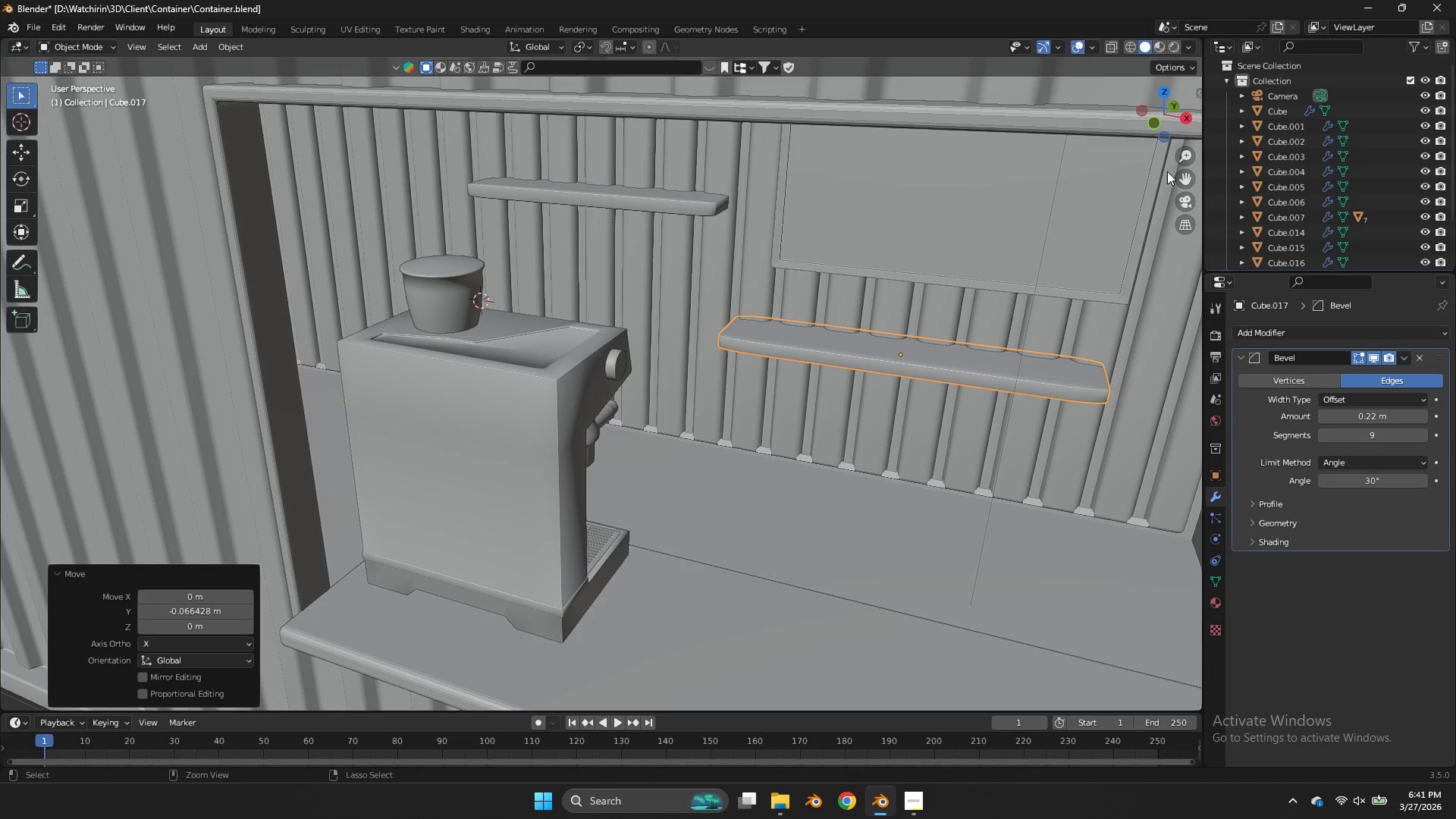 
key(Control+S)
 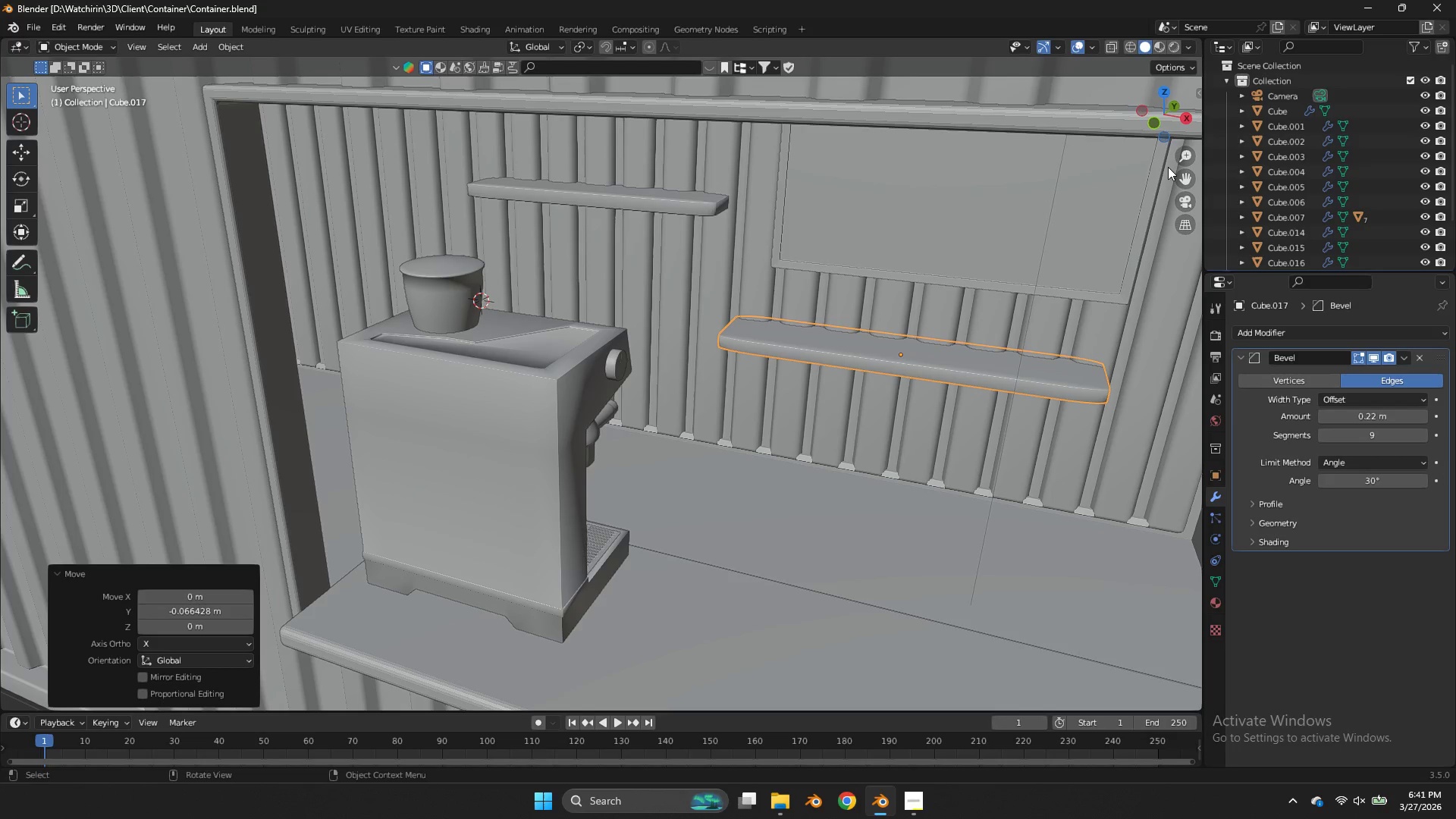 
wait(12.72)
 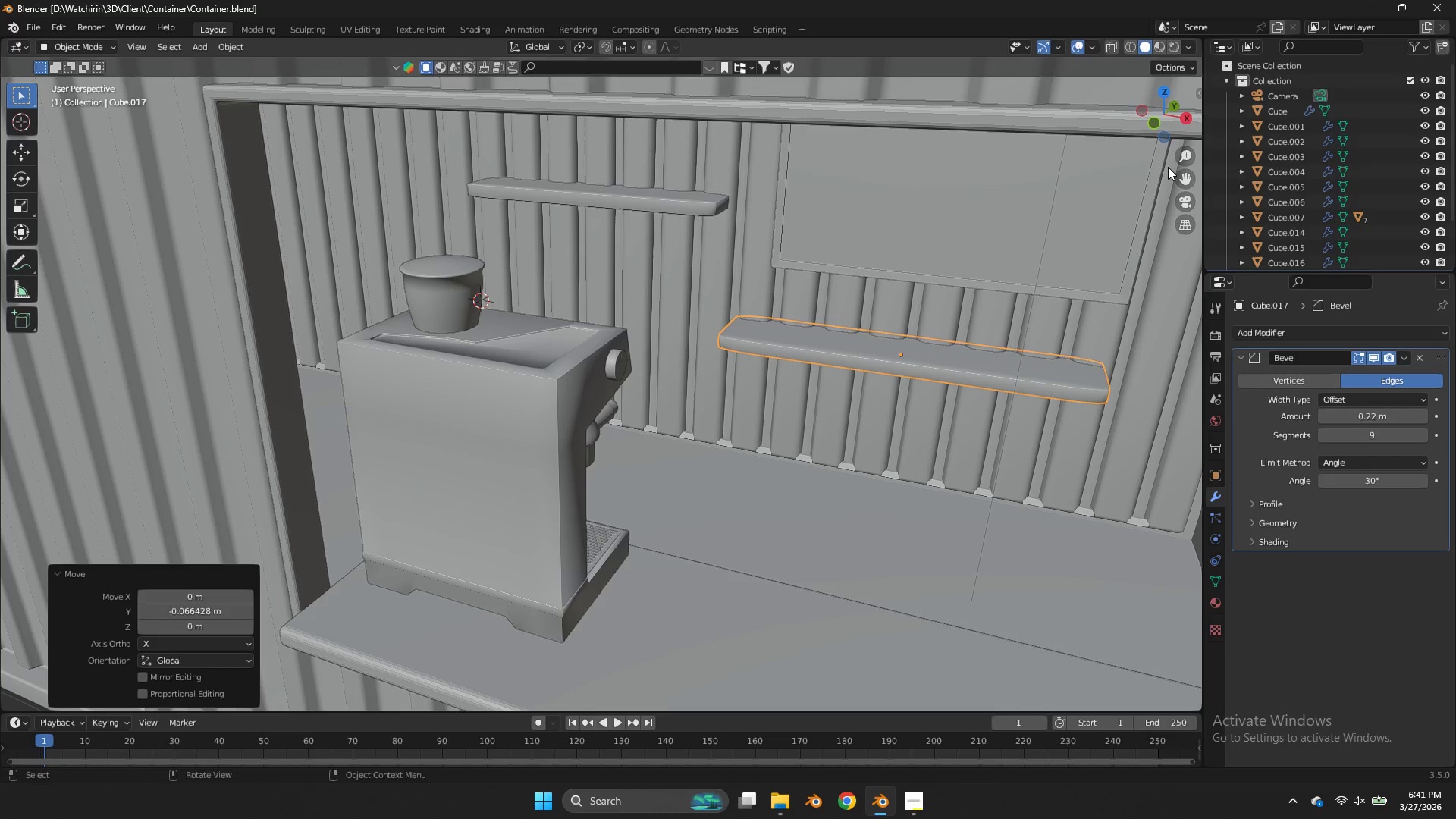 
scroll: coordinate [1172, 181], scroll_direction: down, amount: 2.0
 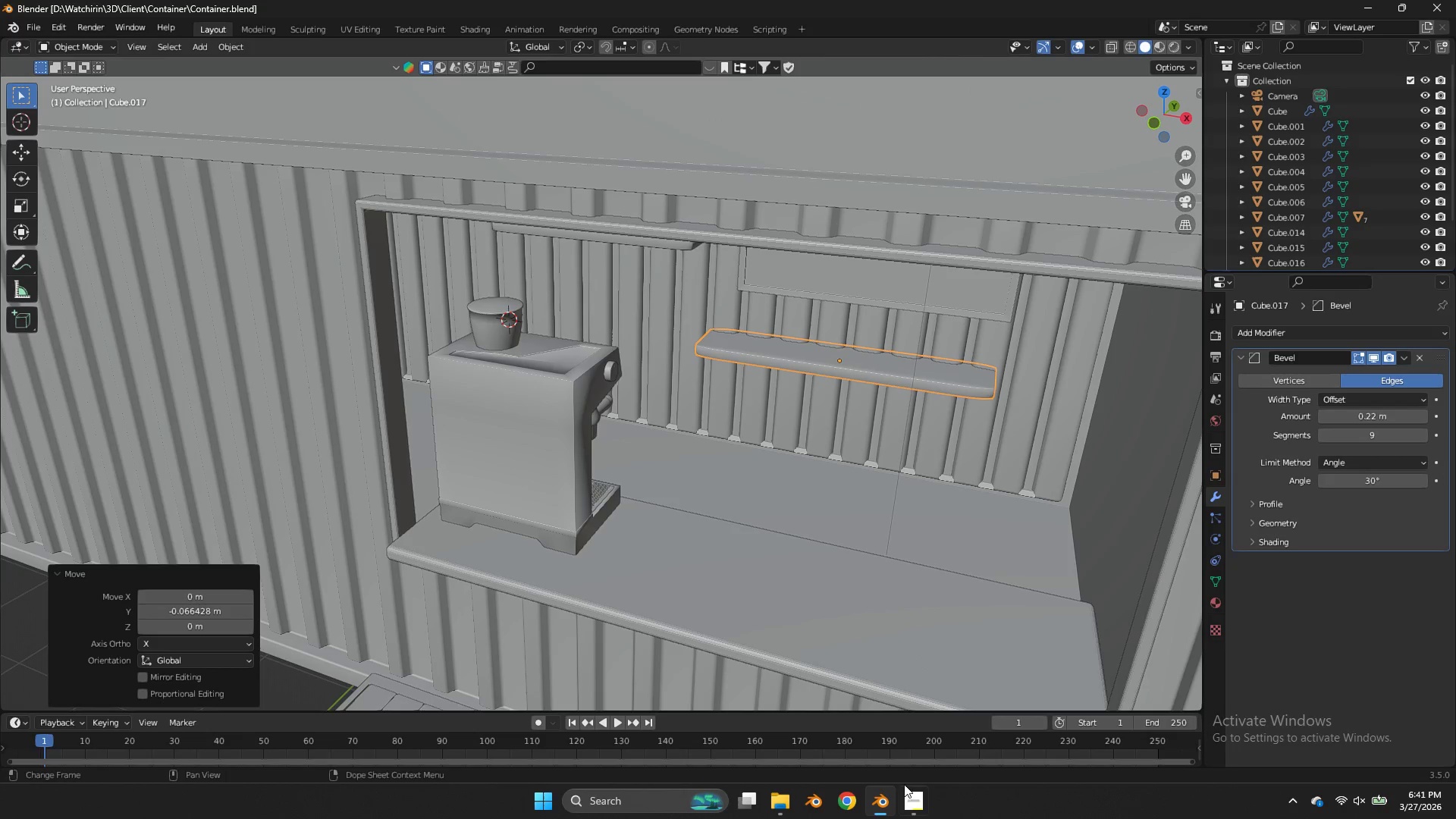 
left_click([907, 803])